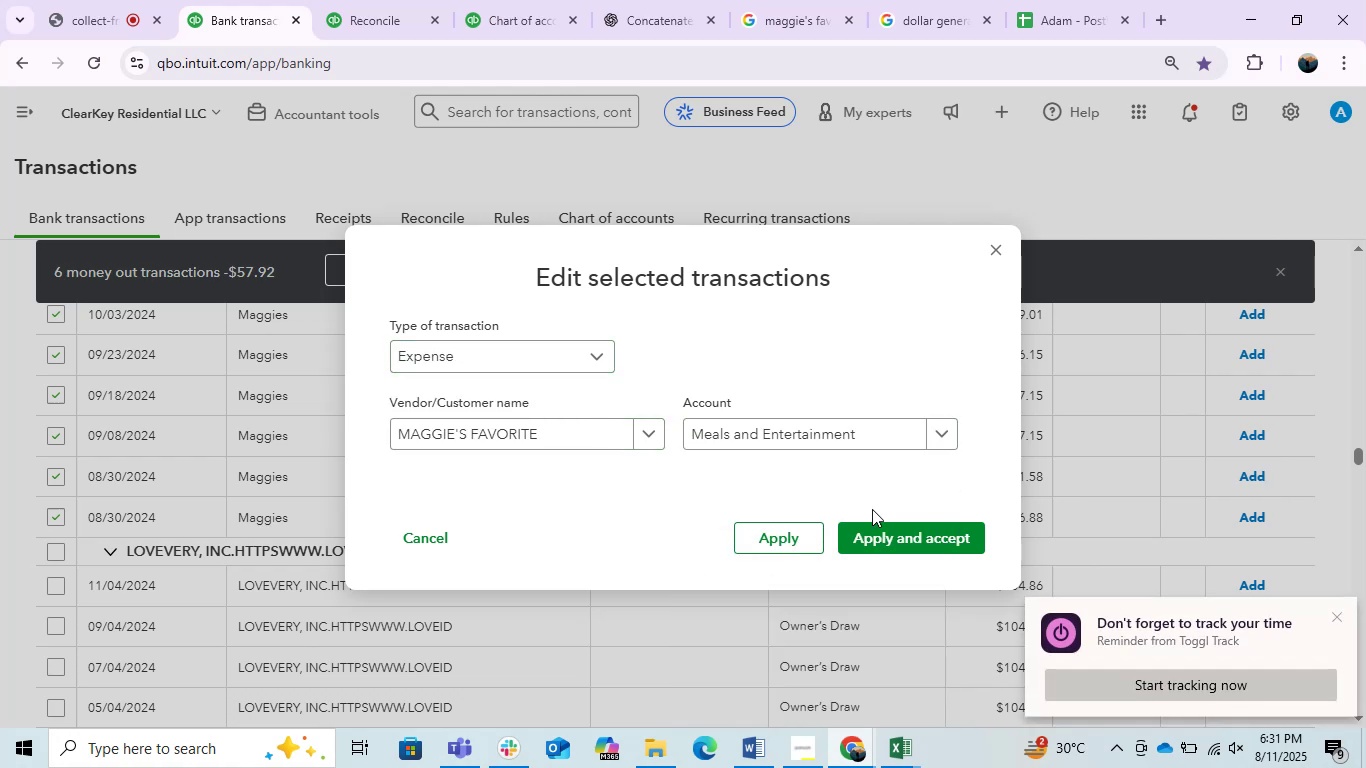 
left_click([904, 535])
 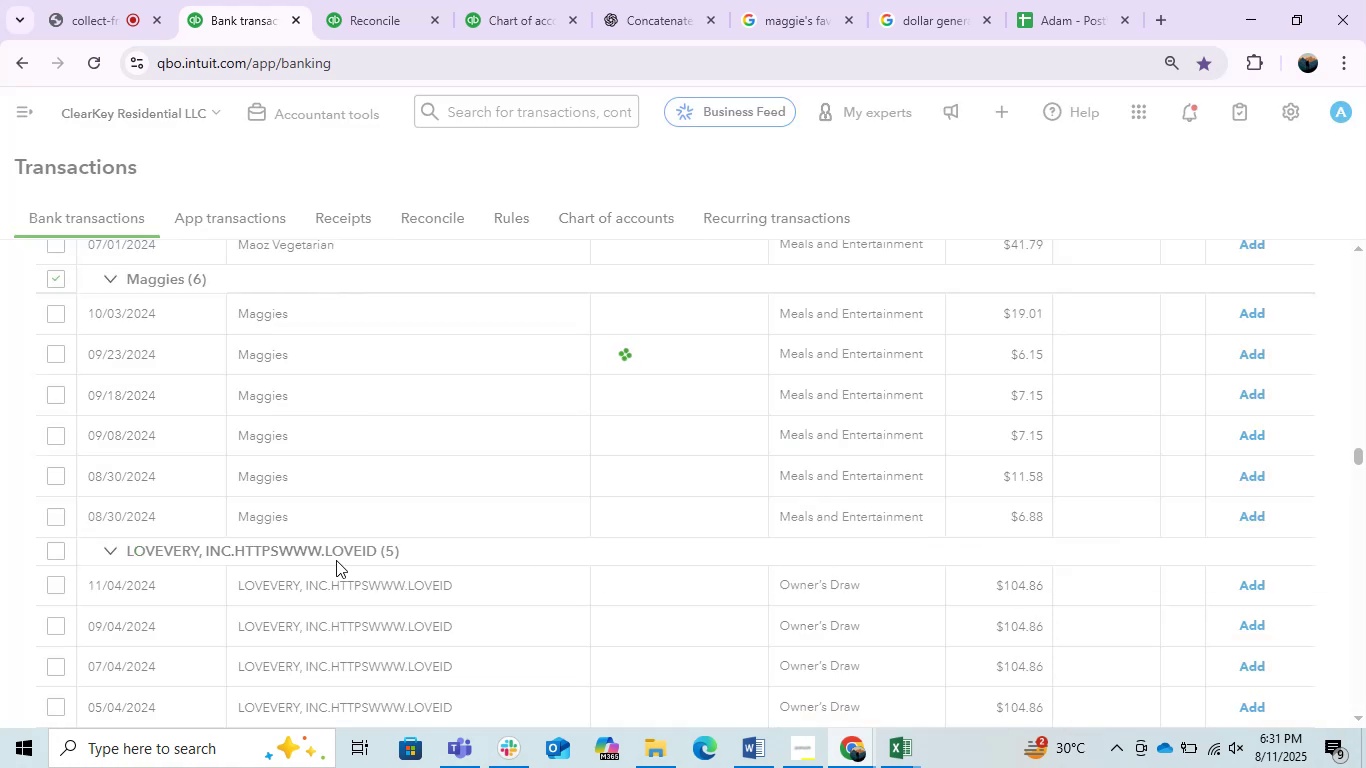 
wait(5.88)
 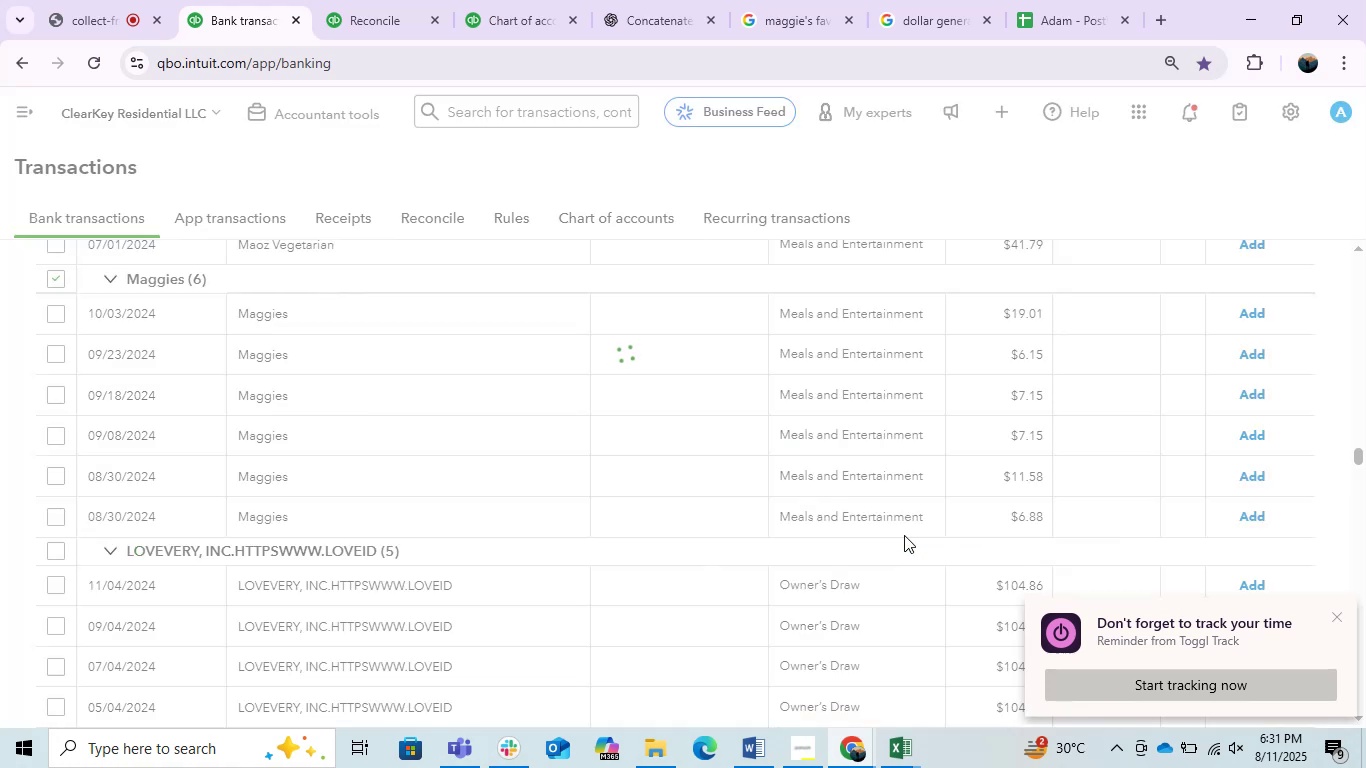 
scroll: coordinate [336, 560], scroll_direction: down, amount: 3.0
 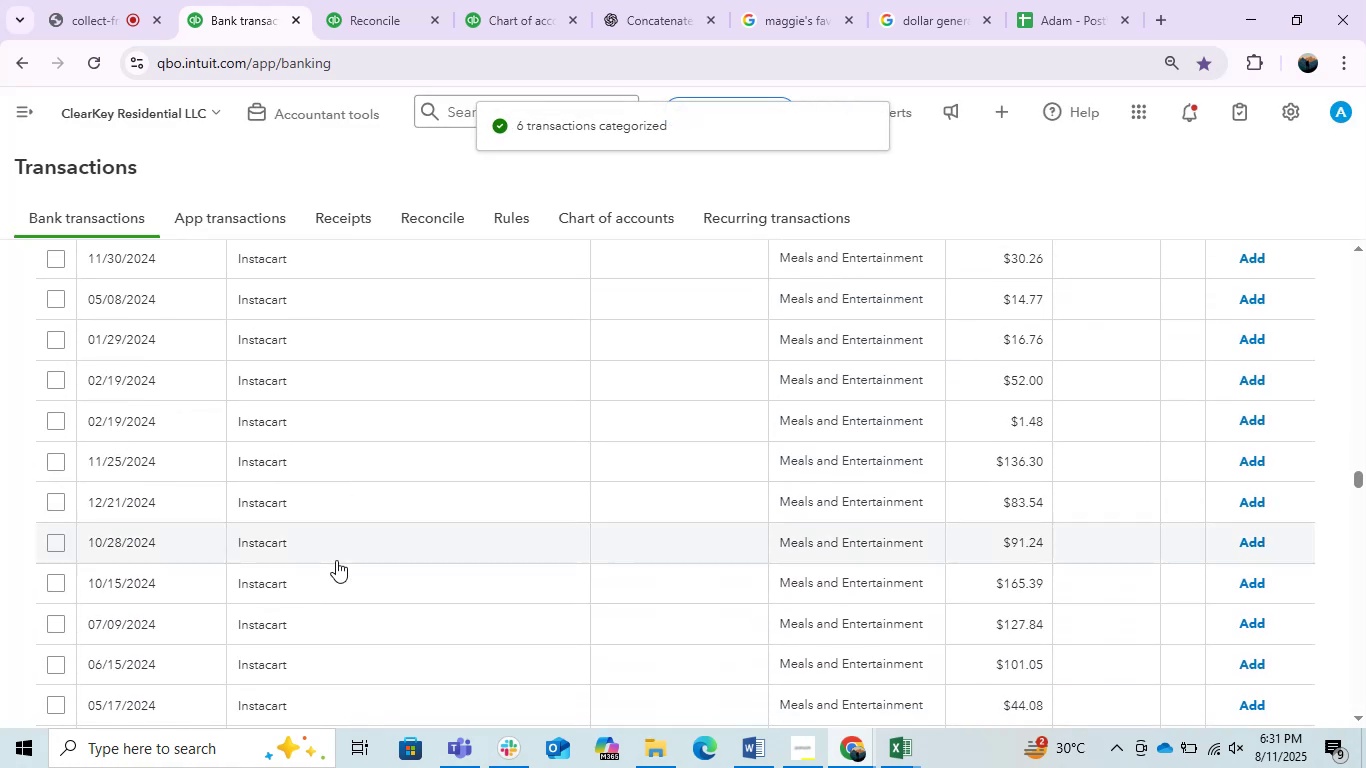 
scroll: coordinate [336, 560], scroll_direction: up, amount: 1.0
 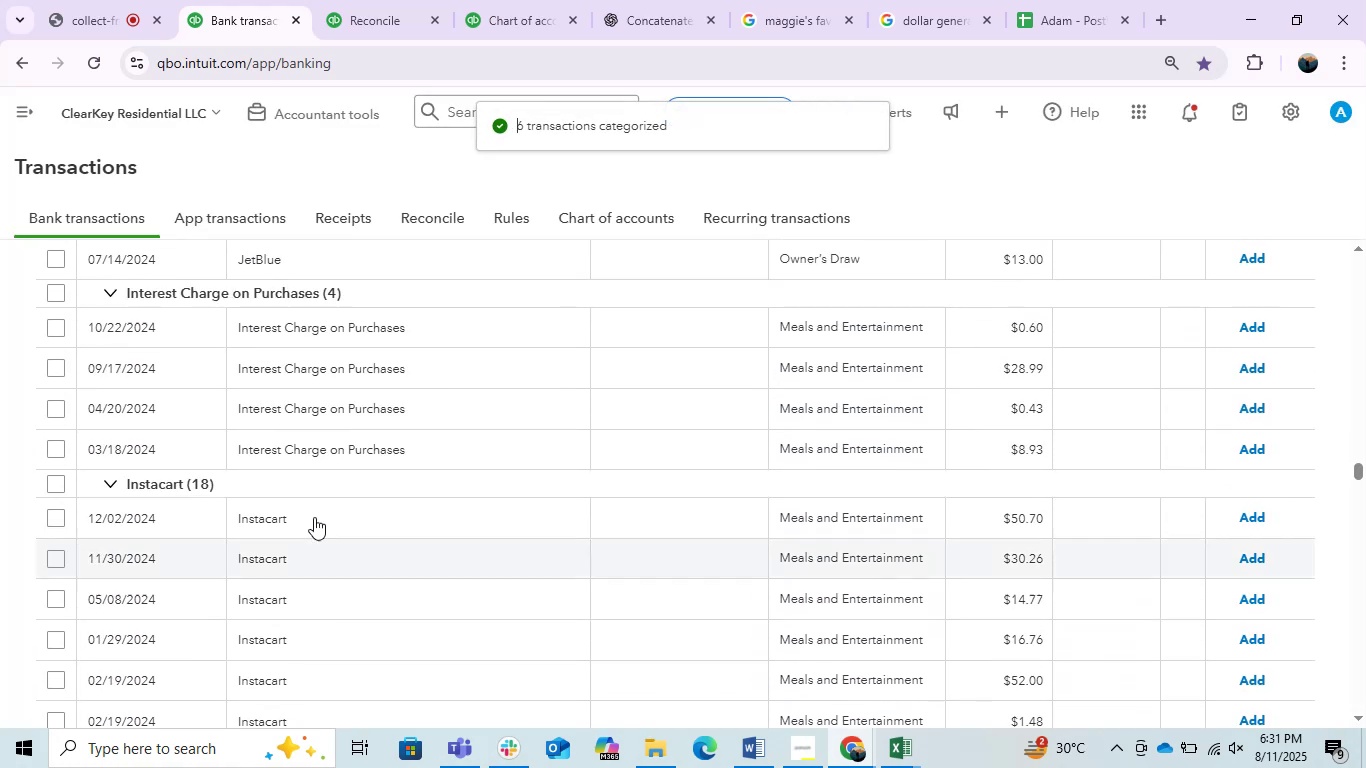 
left_click([307, 509])
 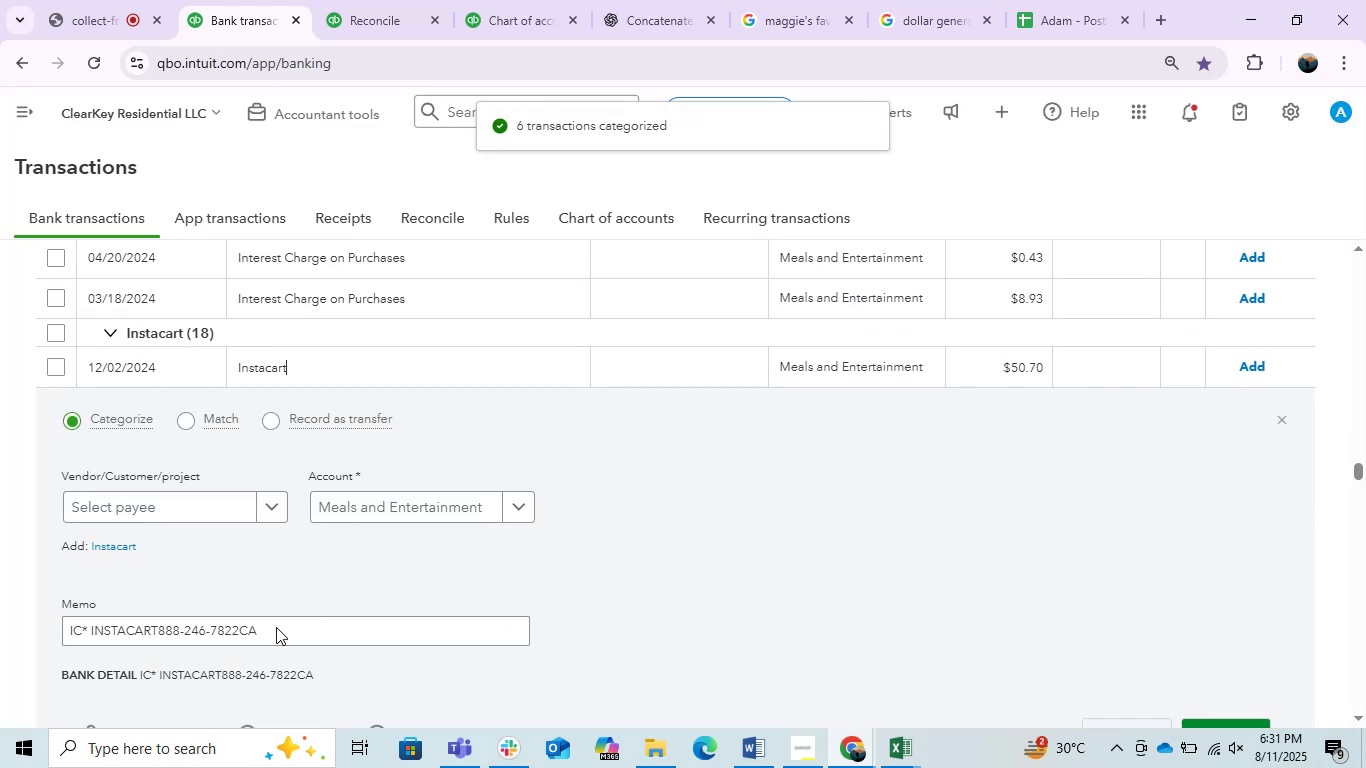 
key(Control+C)
 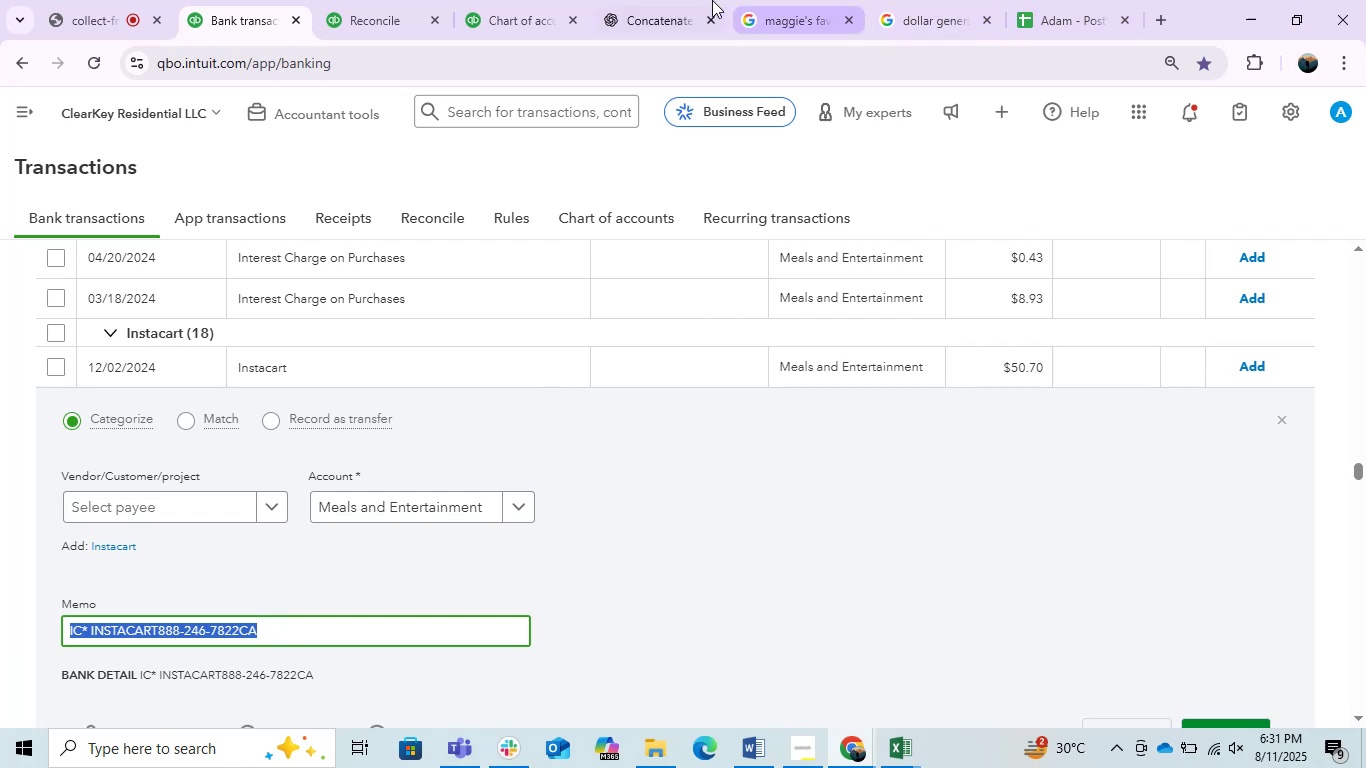 
left_click([682, 0])
 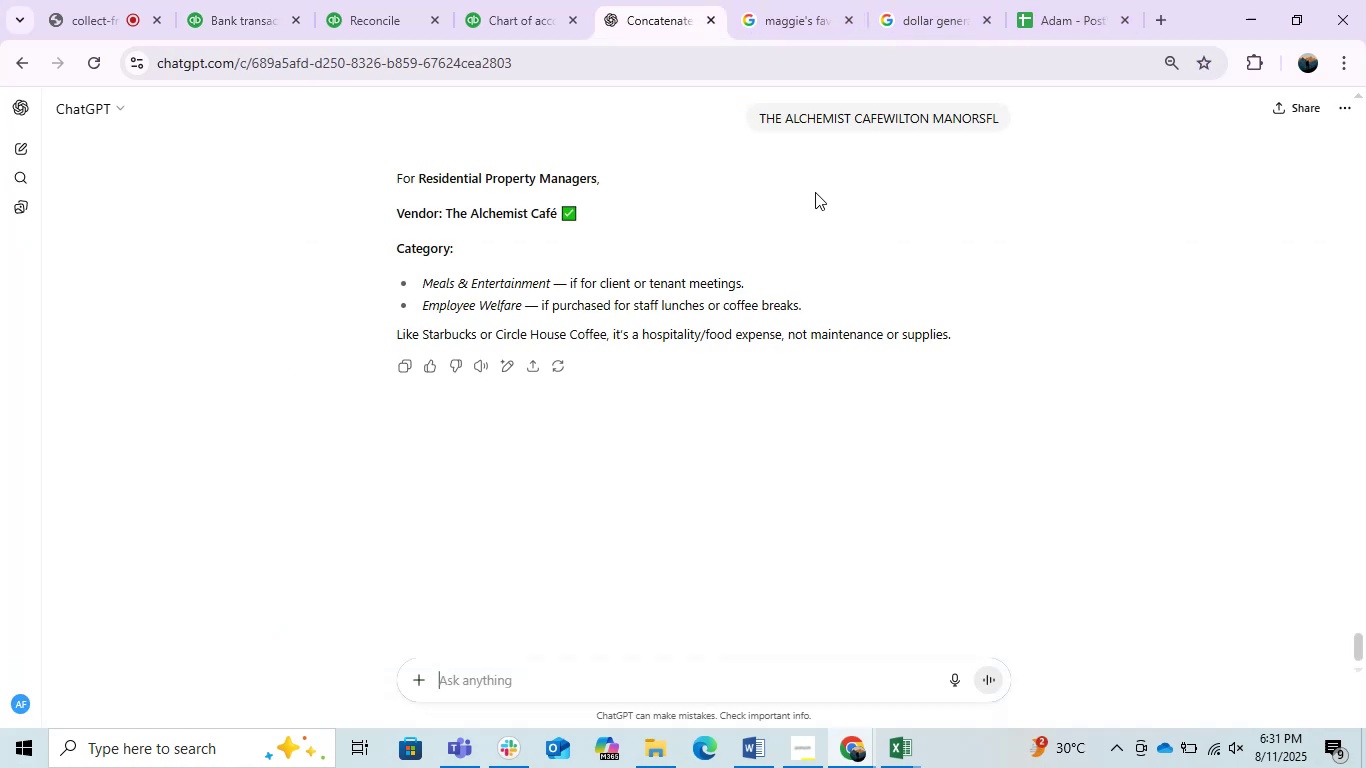 
key(Control+V)
 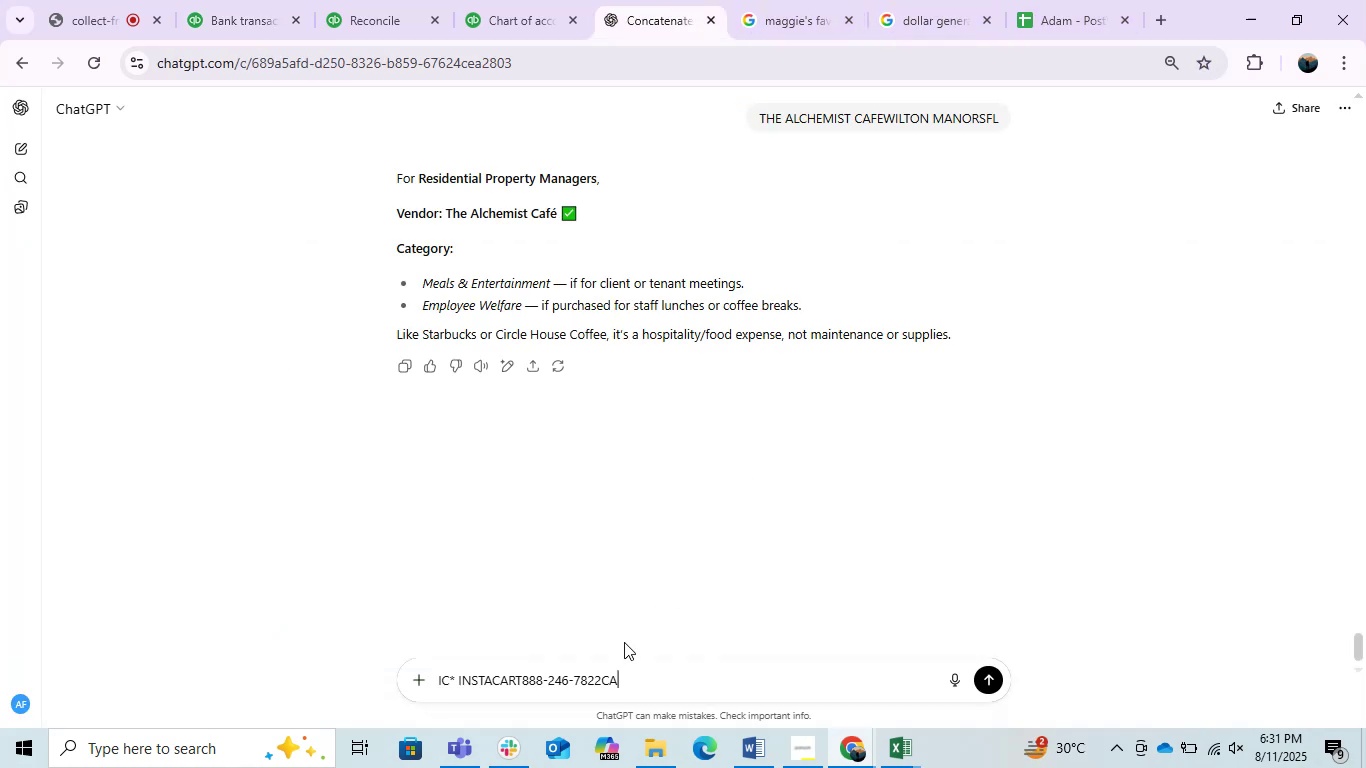 
key(Enter)
 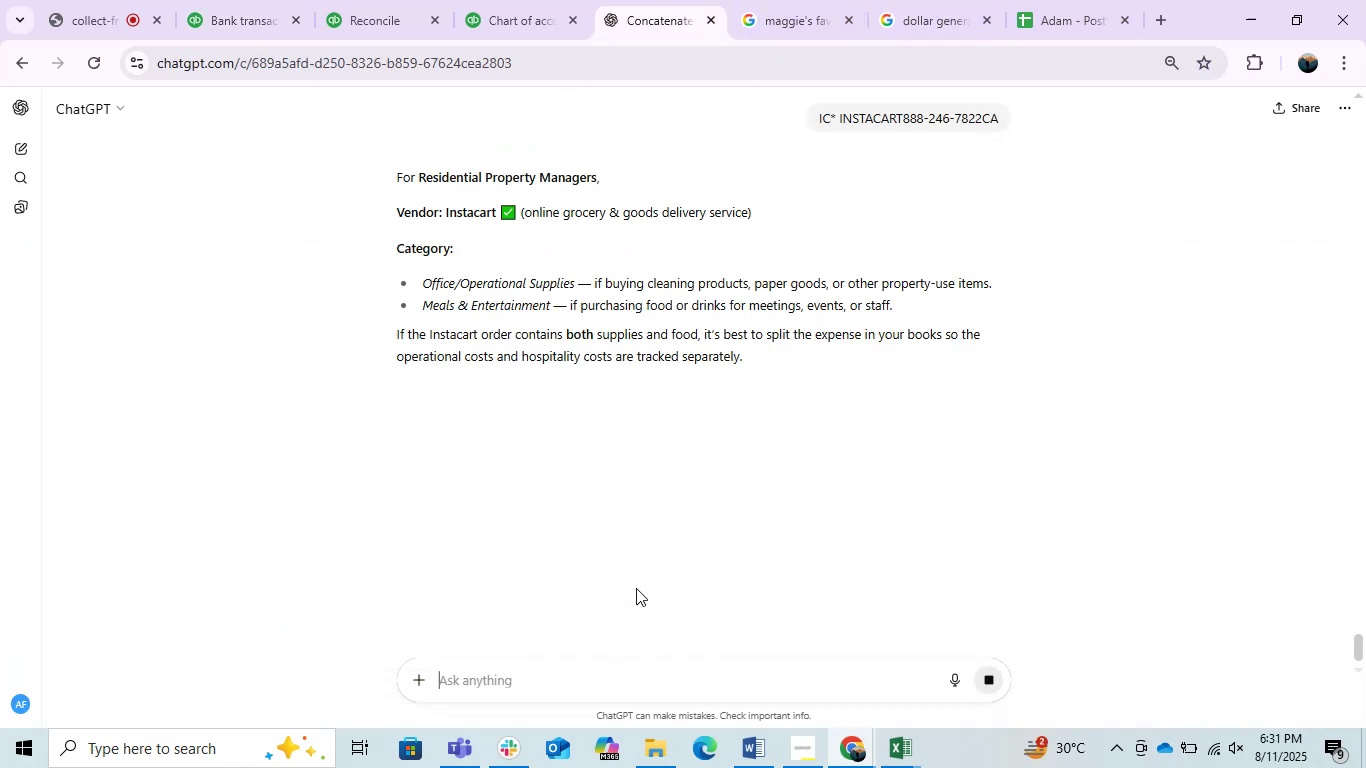 
wait(5.34)
 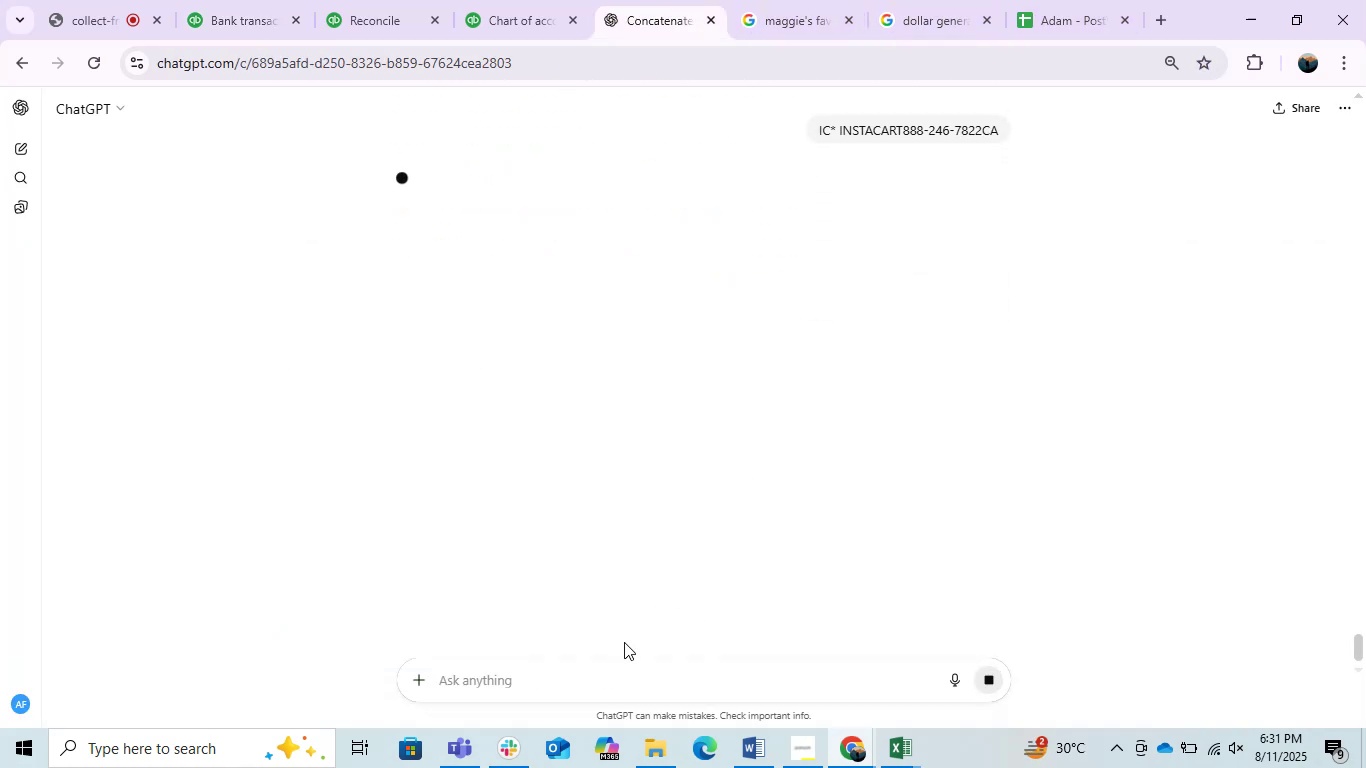 
left_click([836, 0])
 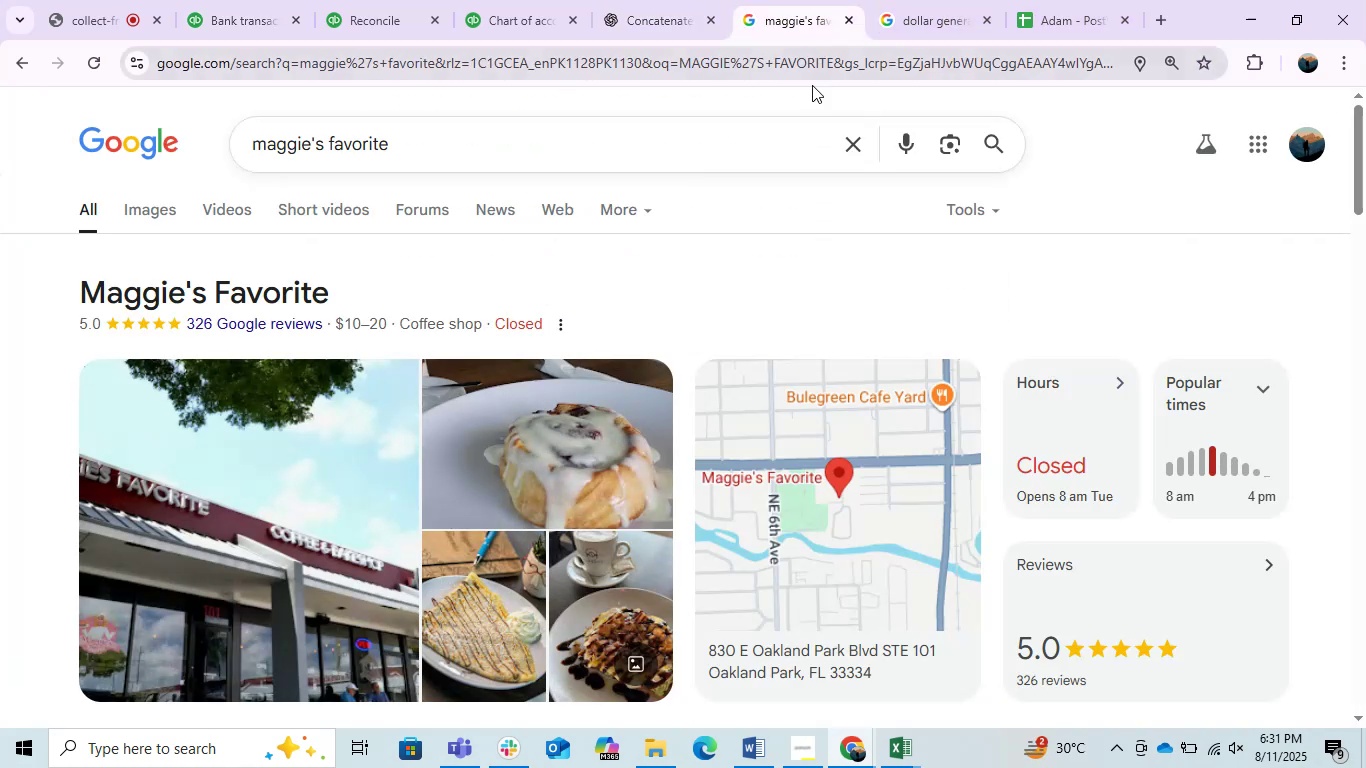 
double_click([812, 85])
 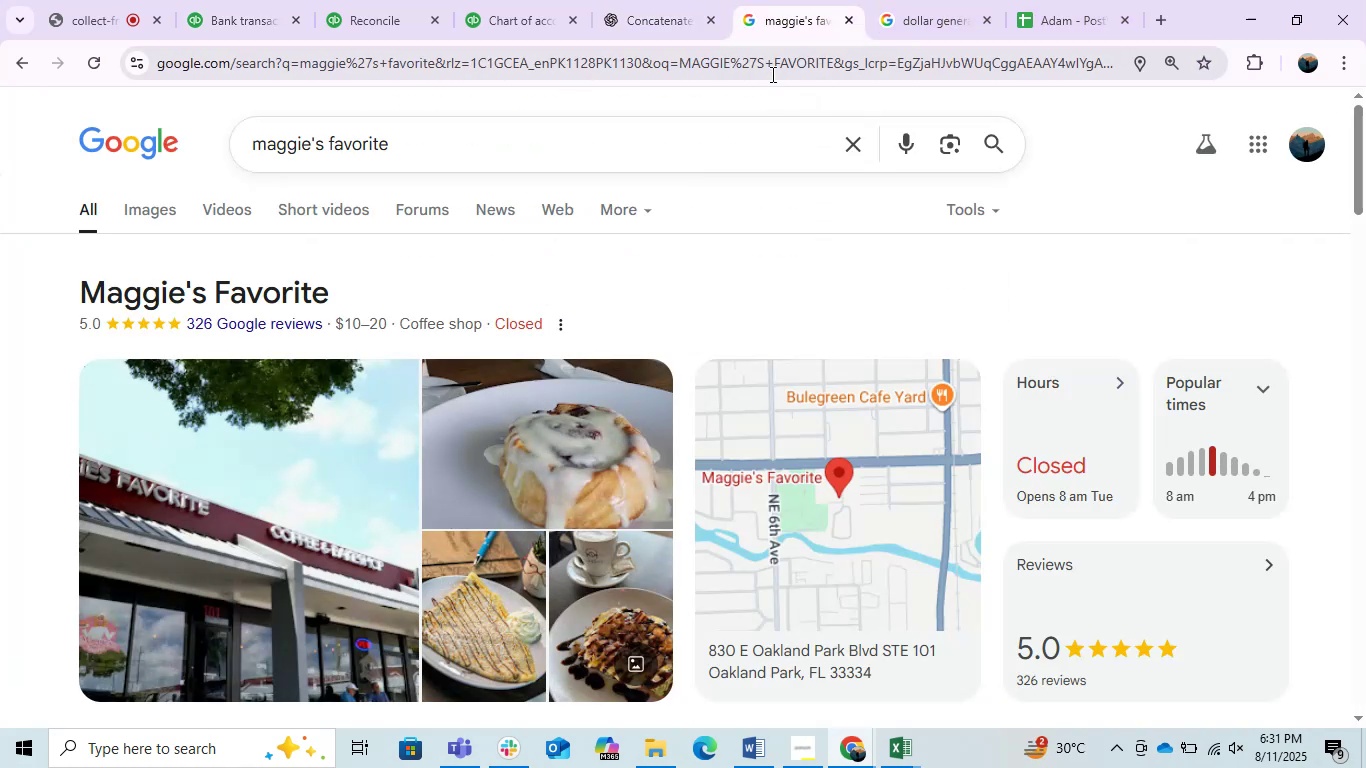 
left_click([766, 71])
 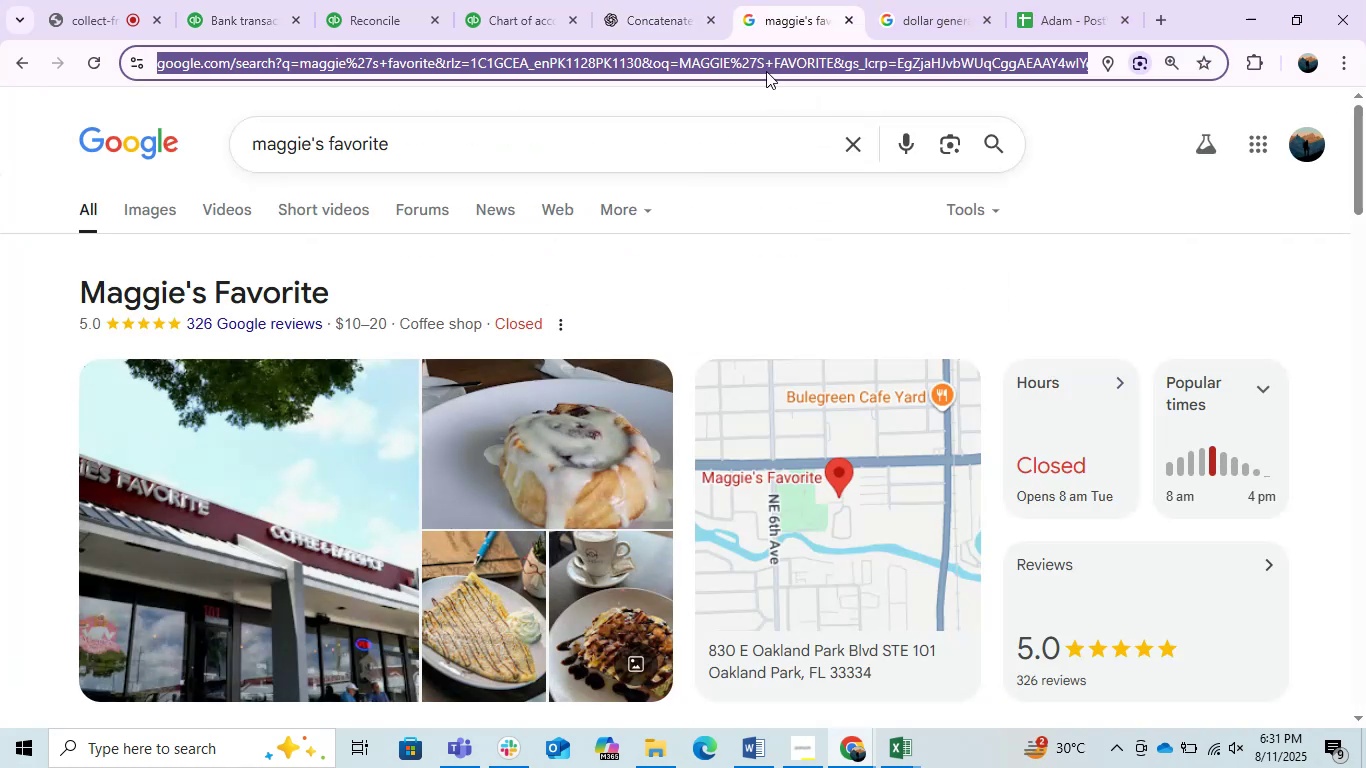 
key(Control+V)
 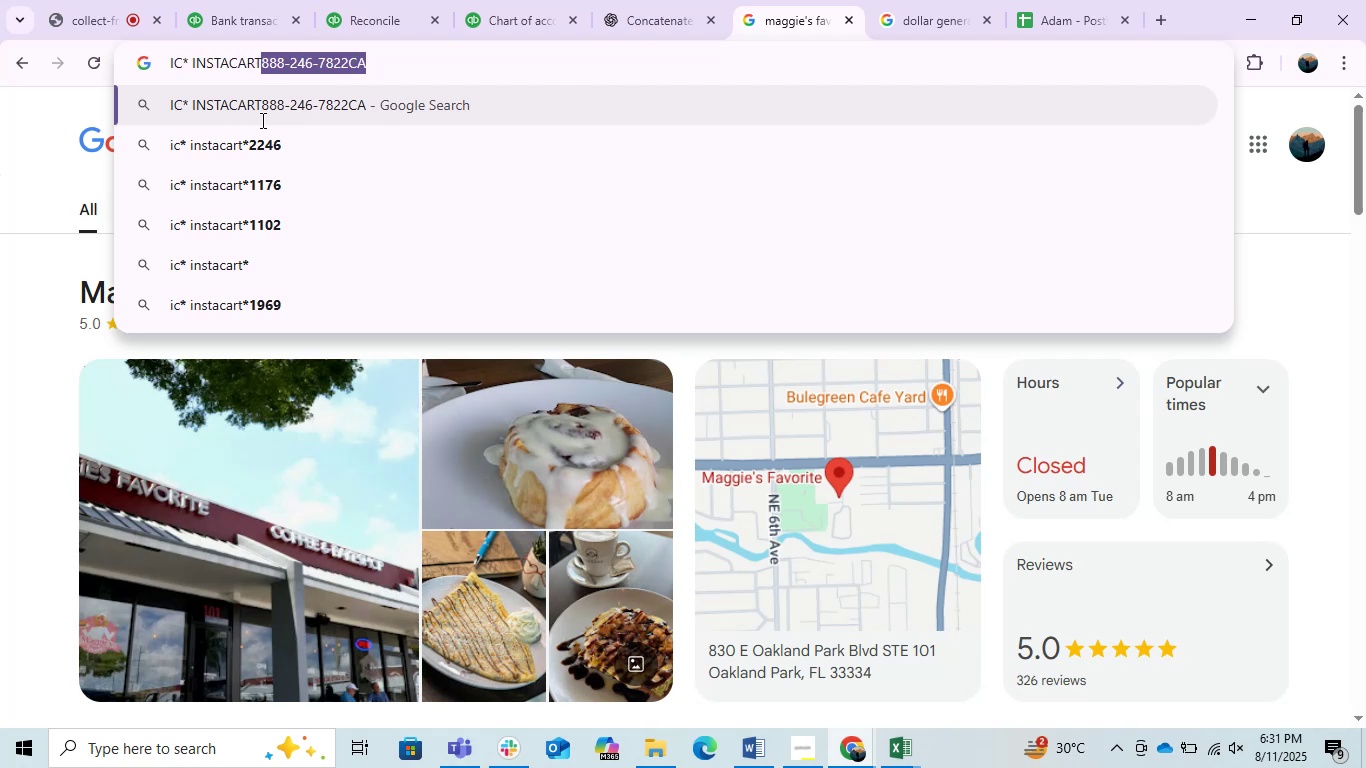 
key(Backspace)
 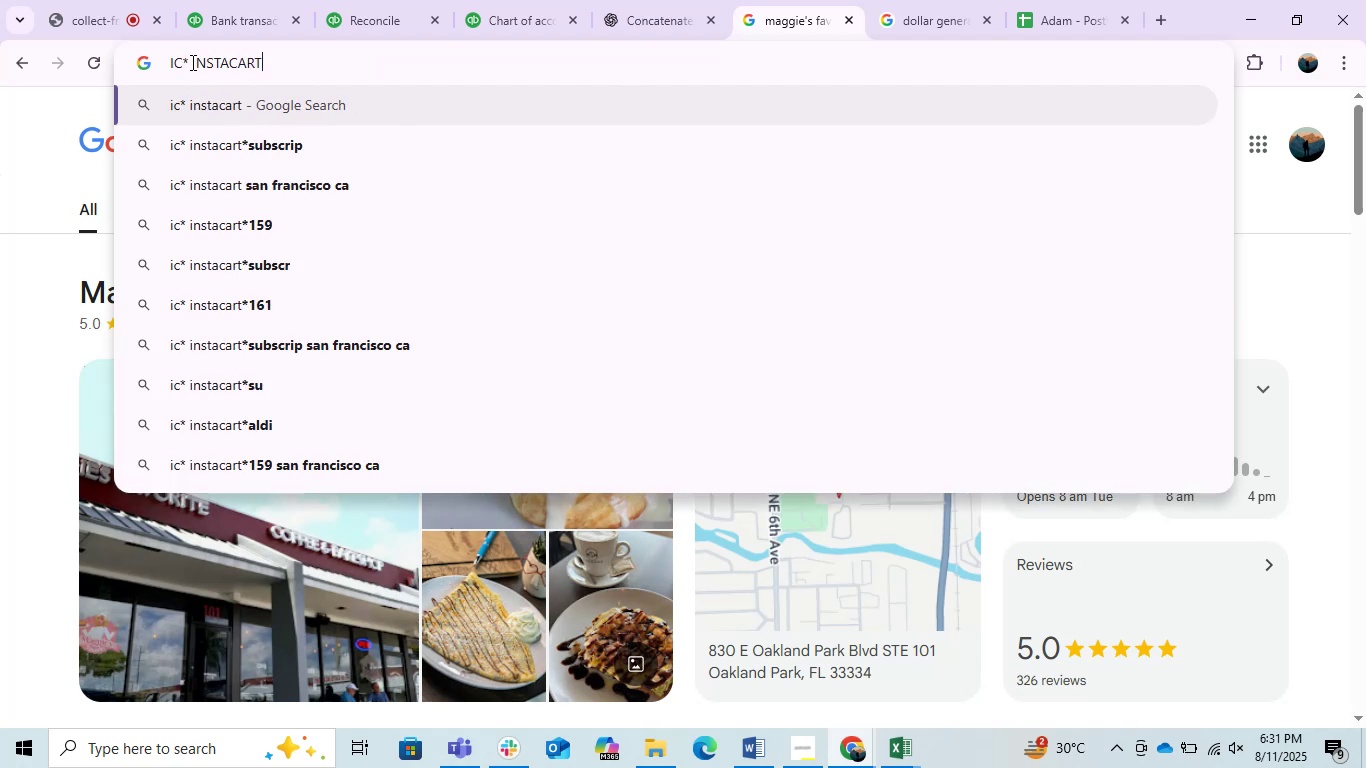 
key(Backspace)
 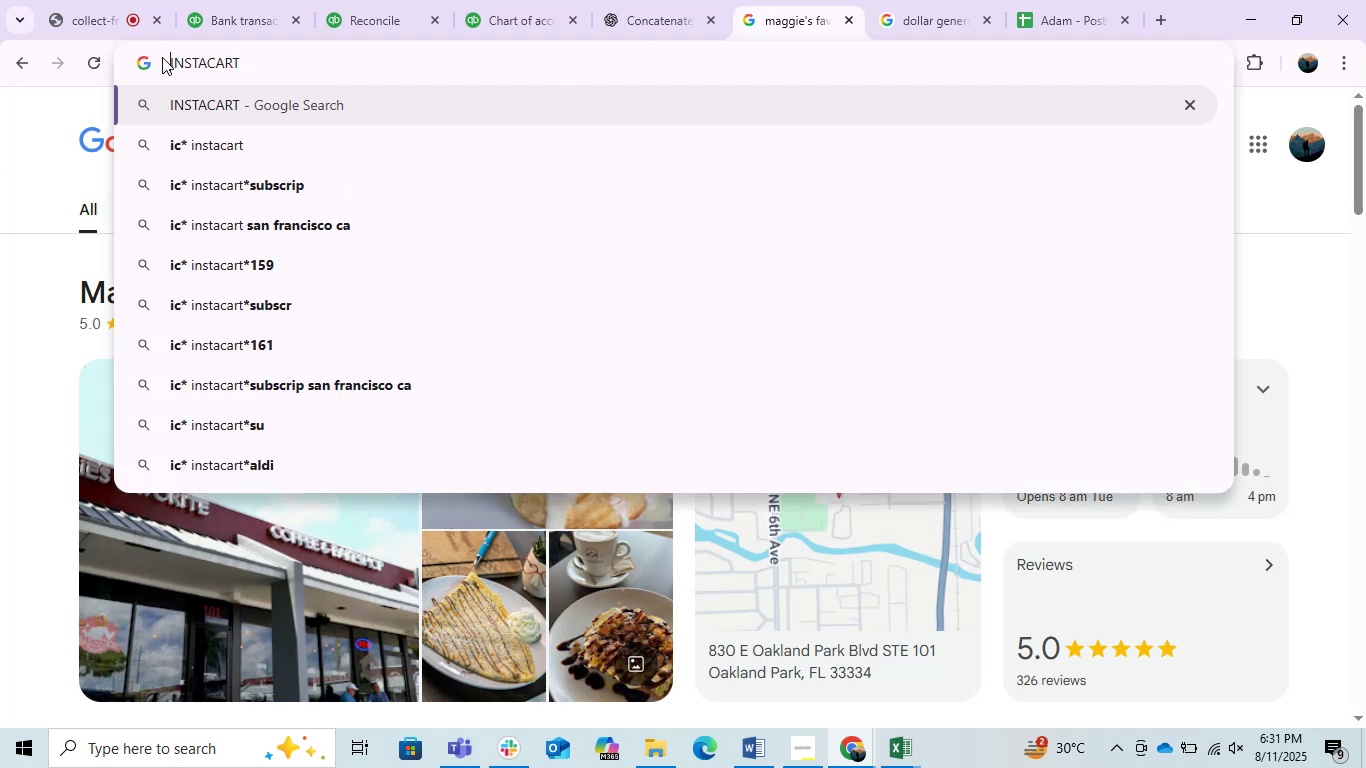 
key(Enter)
 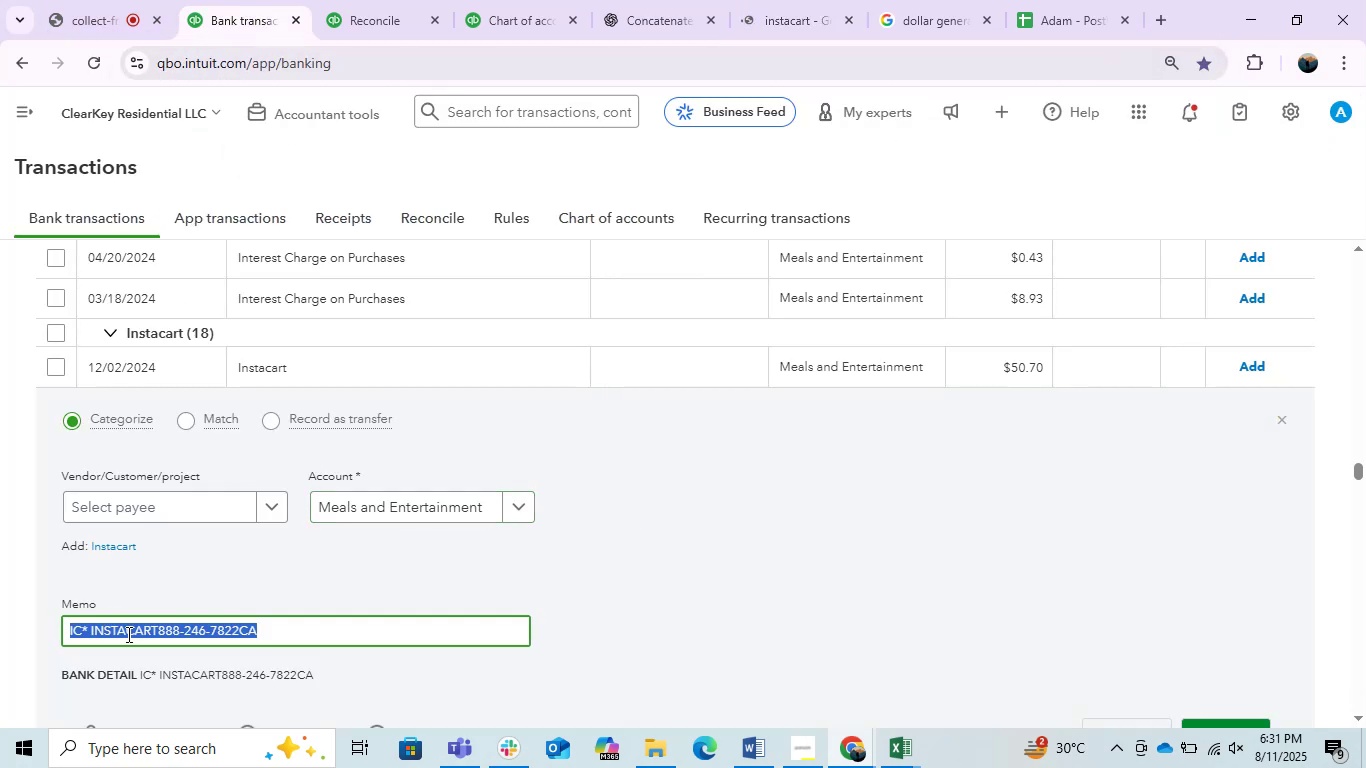 
wait(5.43)
 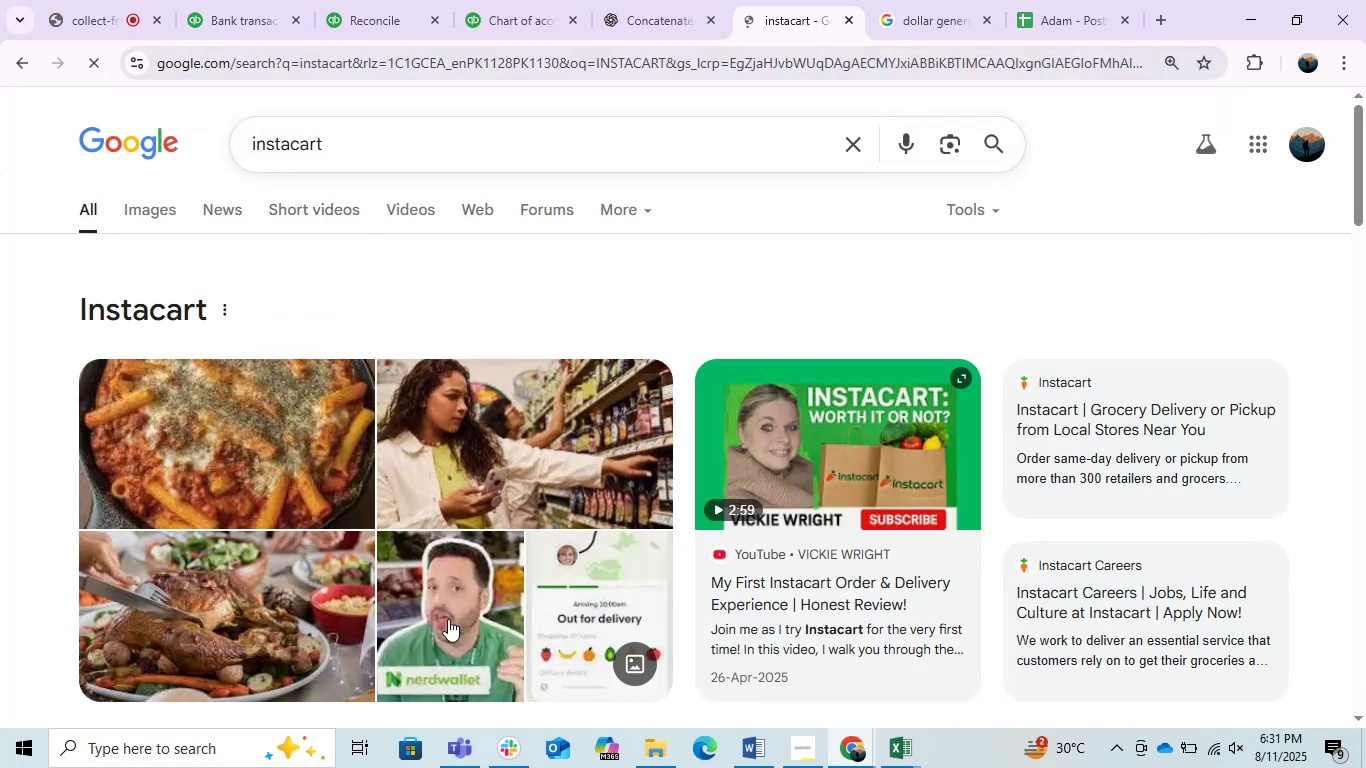 
left_click([157, 644])
 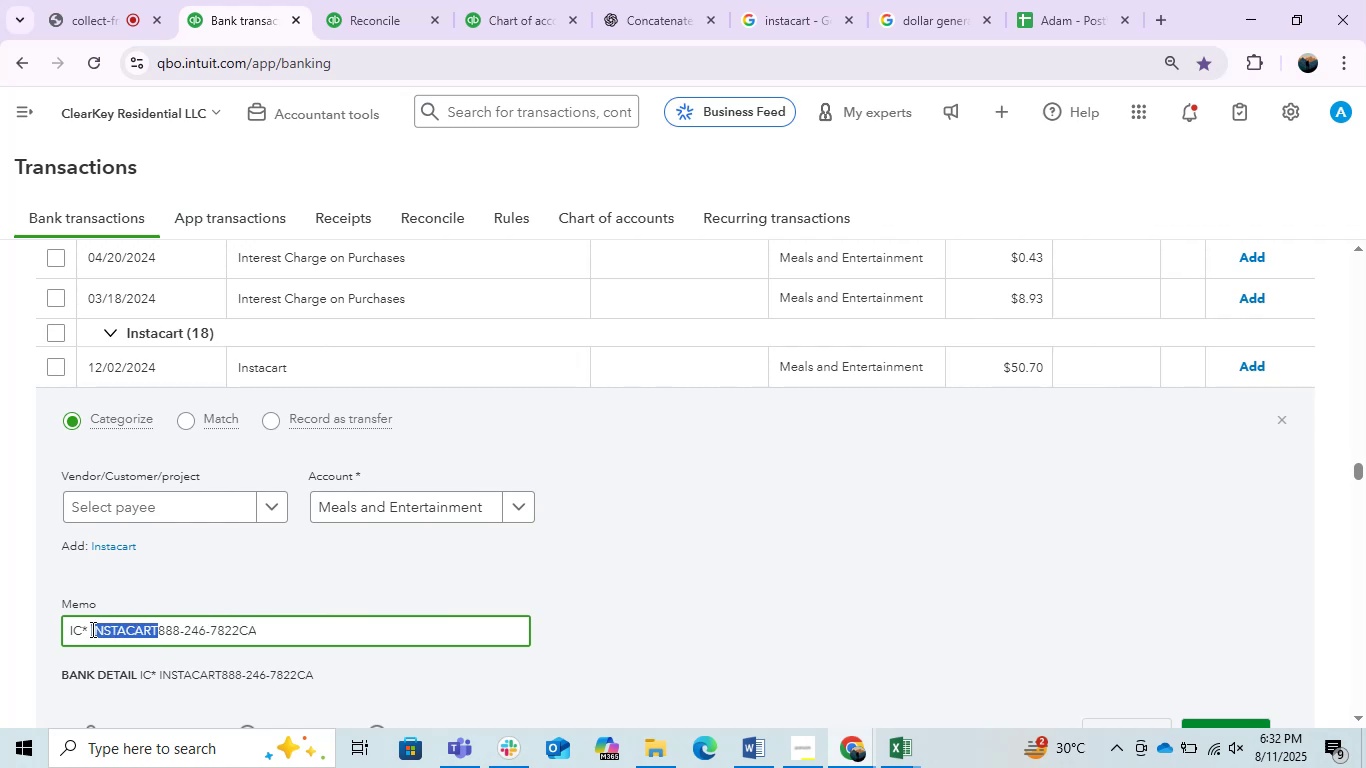 
key(Control+C)
 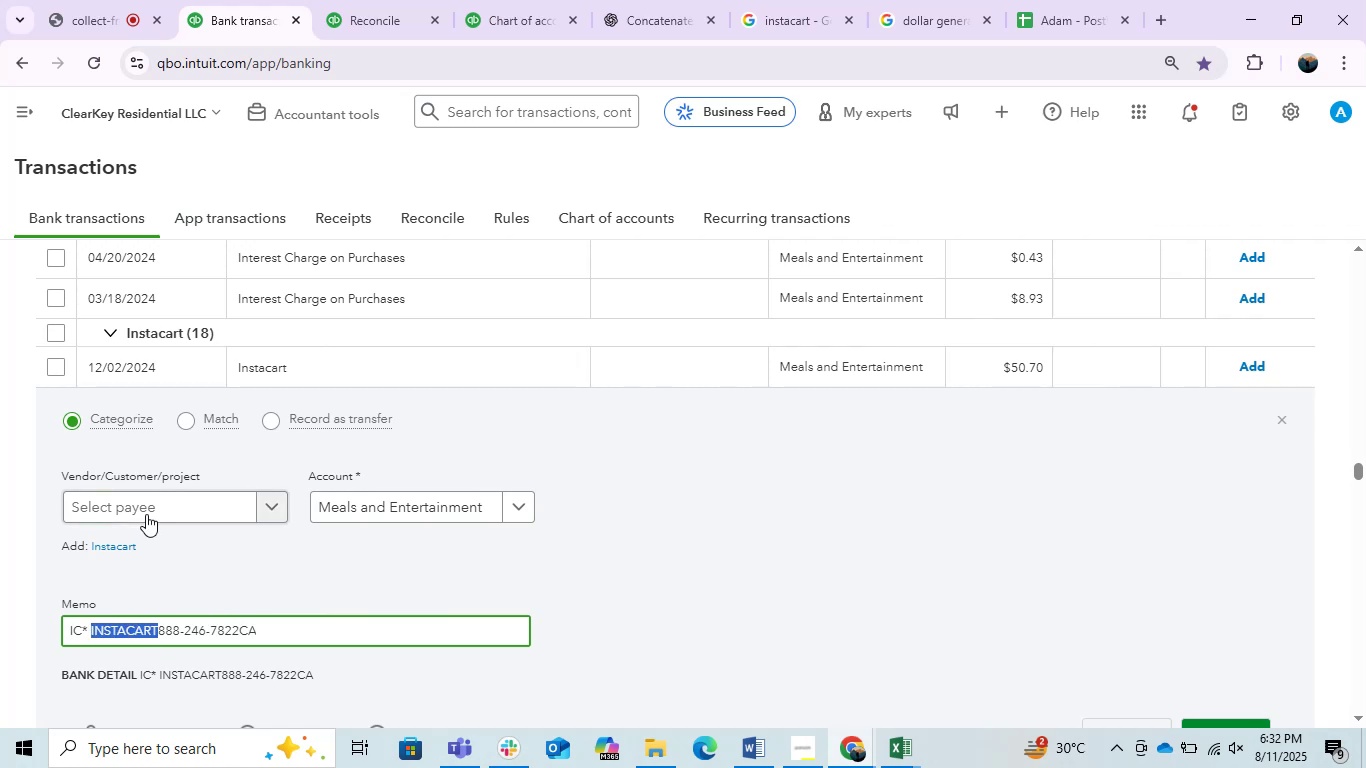 
key(Control+V)
 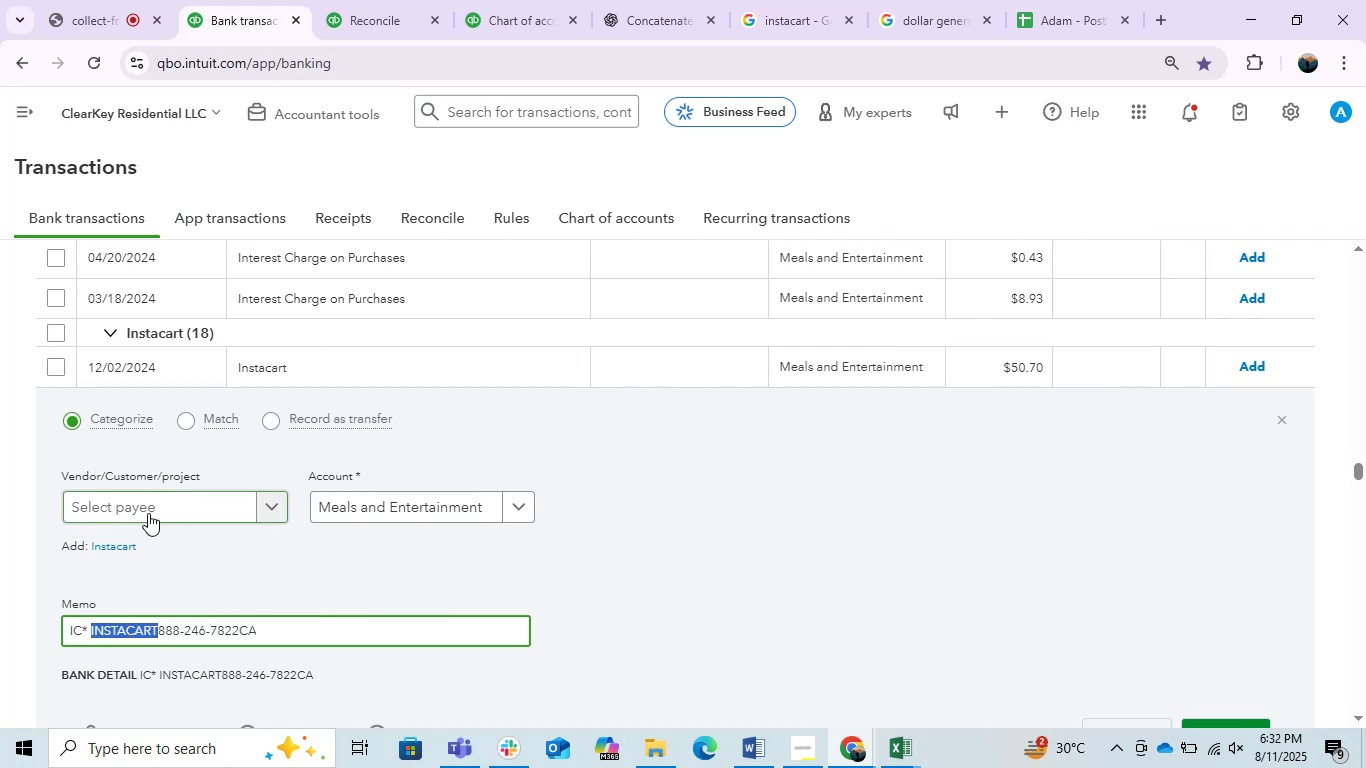 
mouse_move([234, 497])
 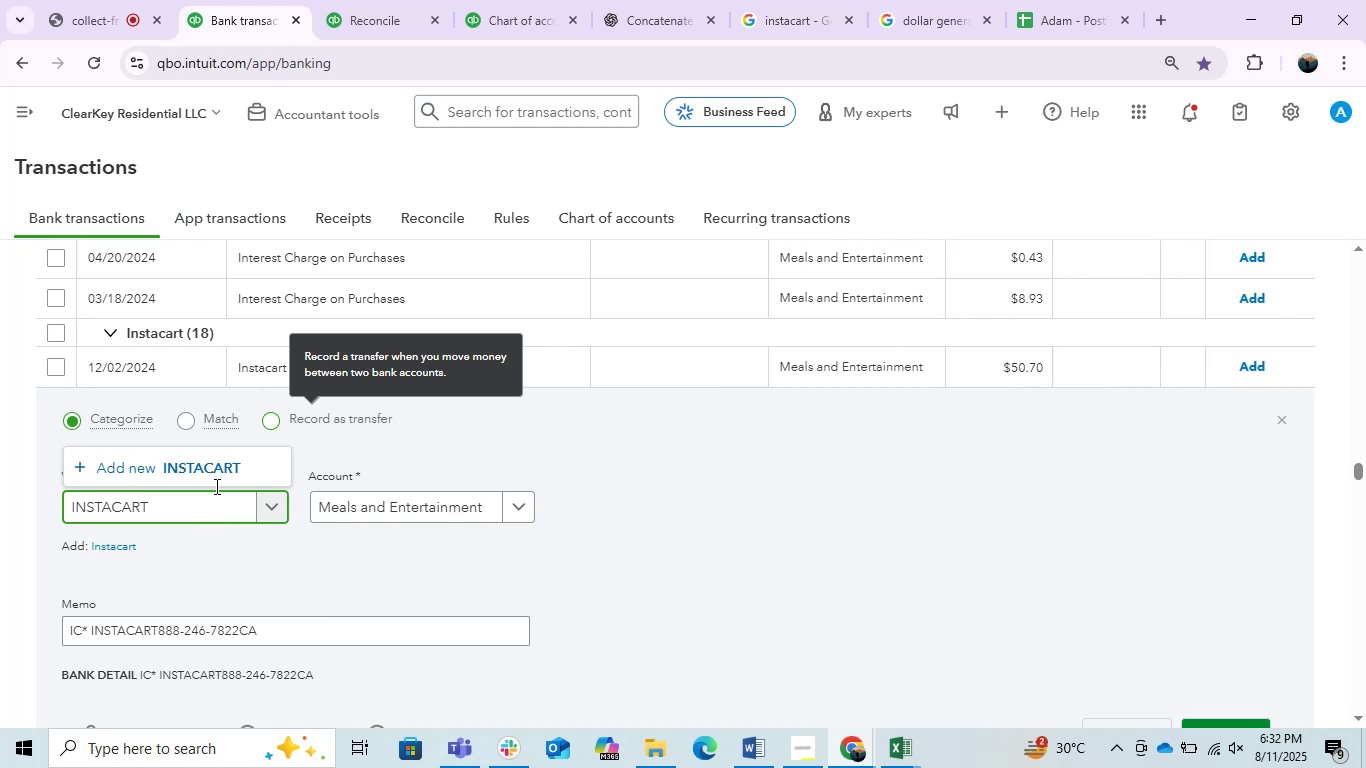 
left_click([205, 473])
 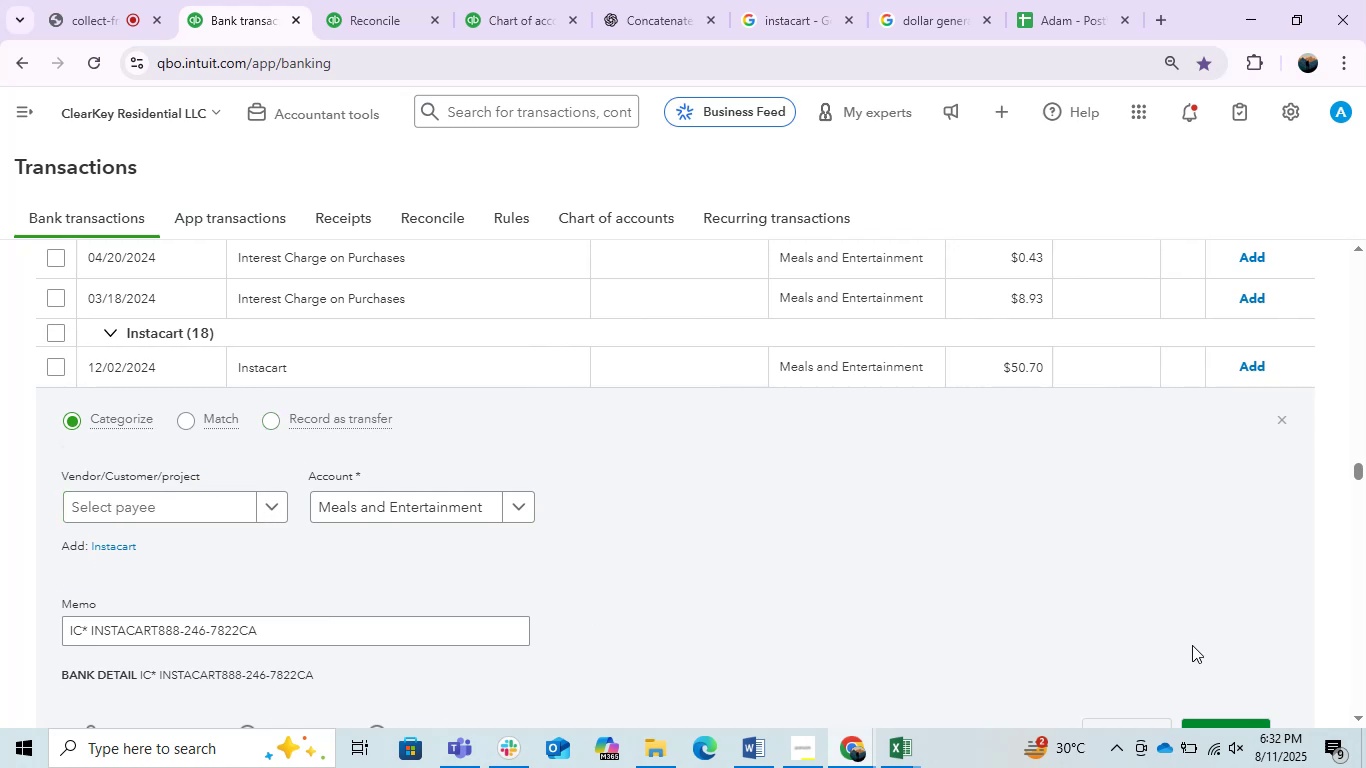 
left_click([103, 502])
 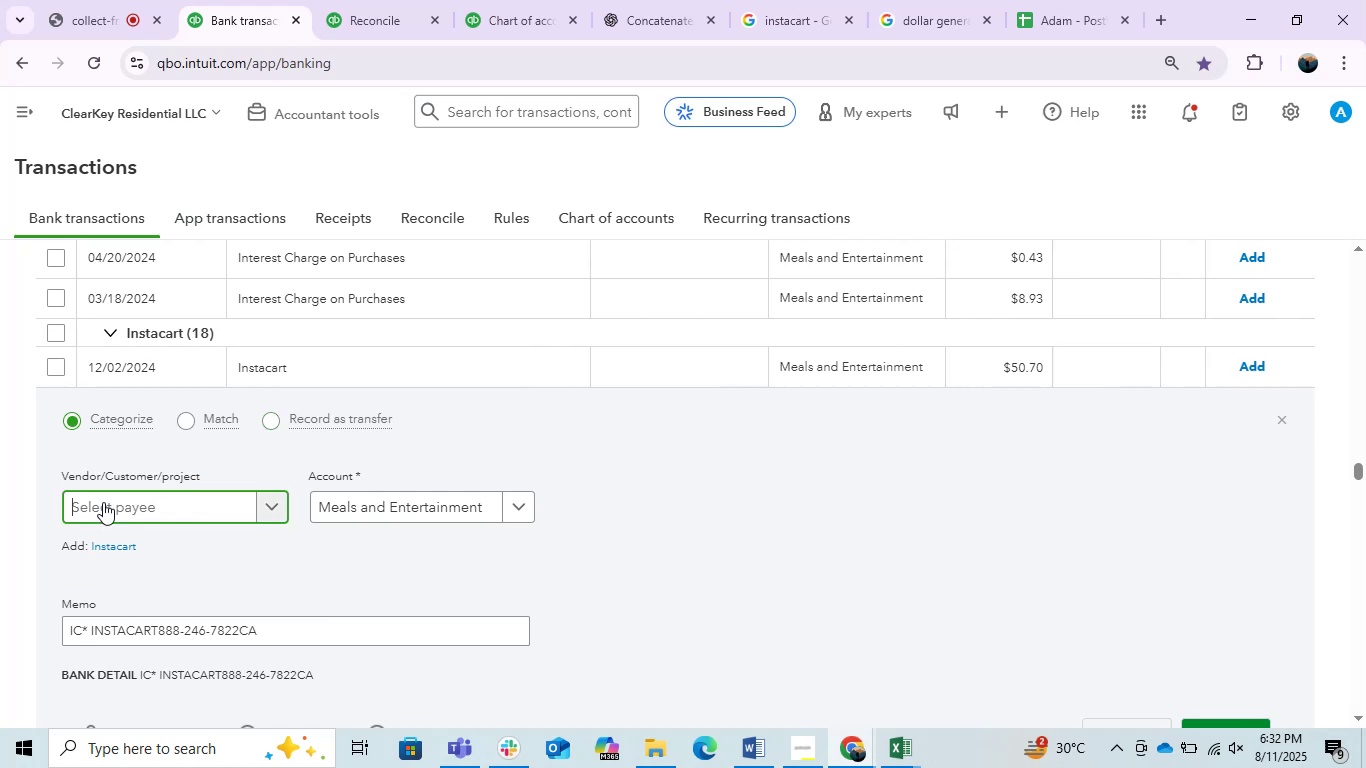 
key(Control+V)
 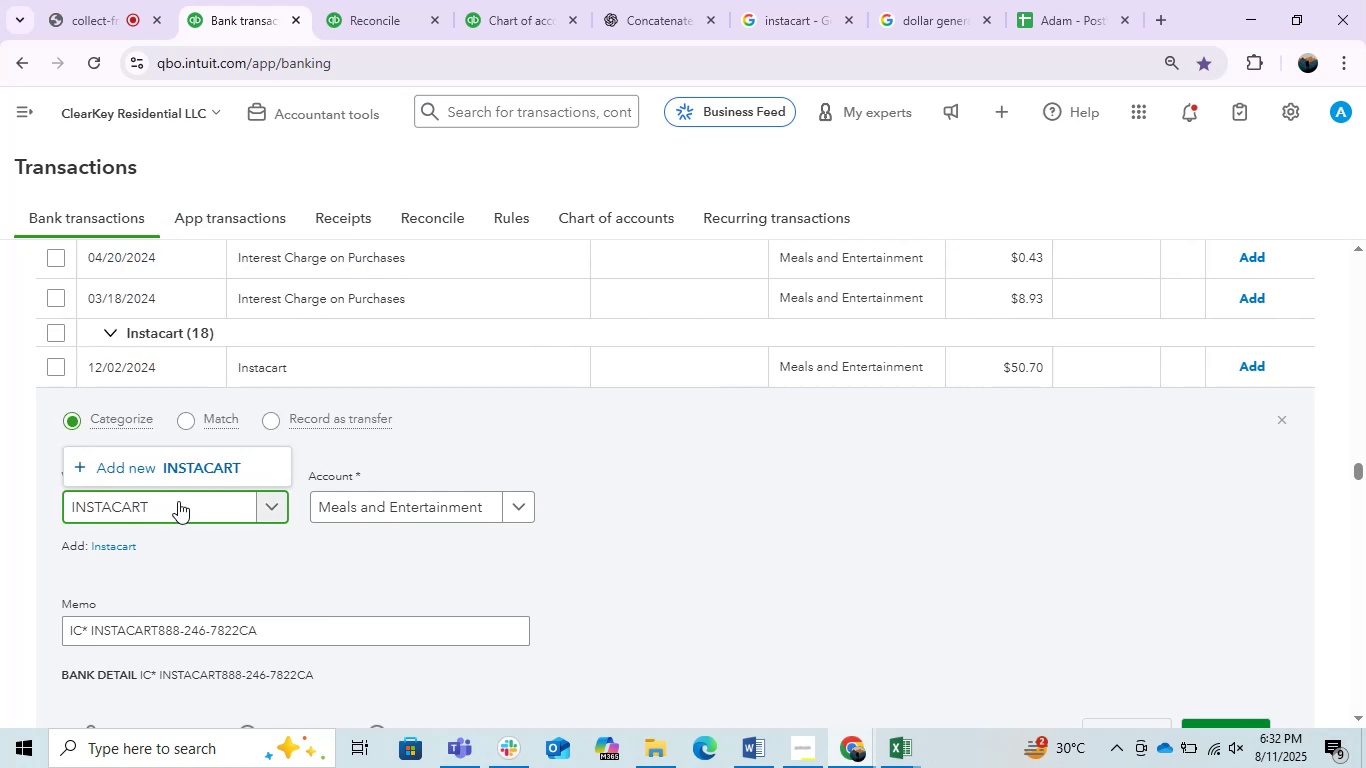 
left_click([207, 461])
 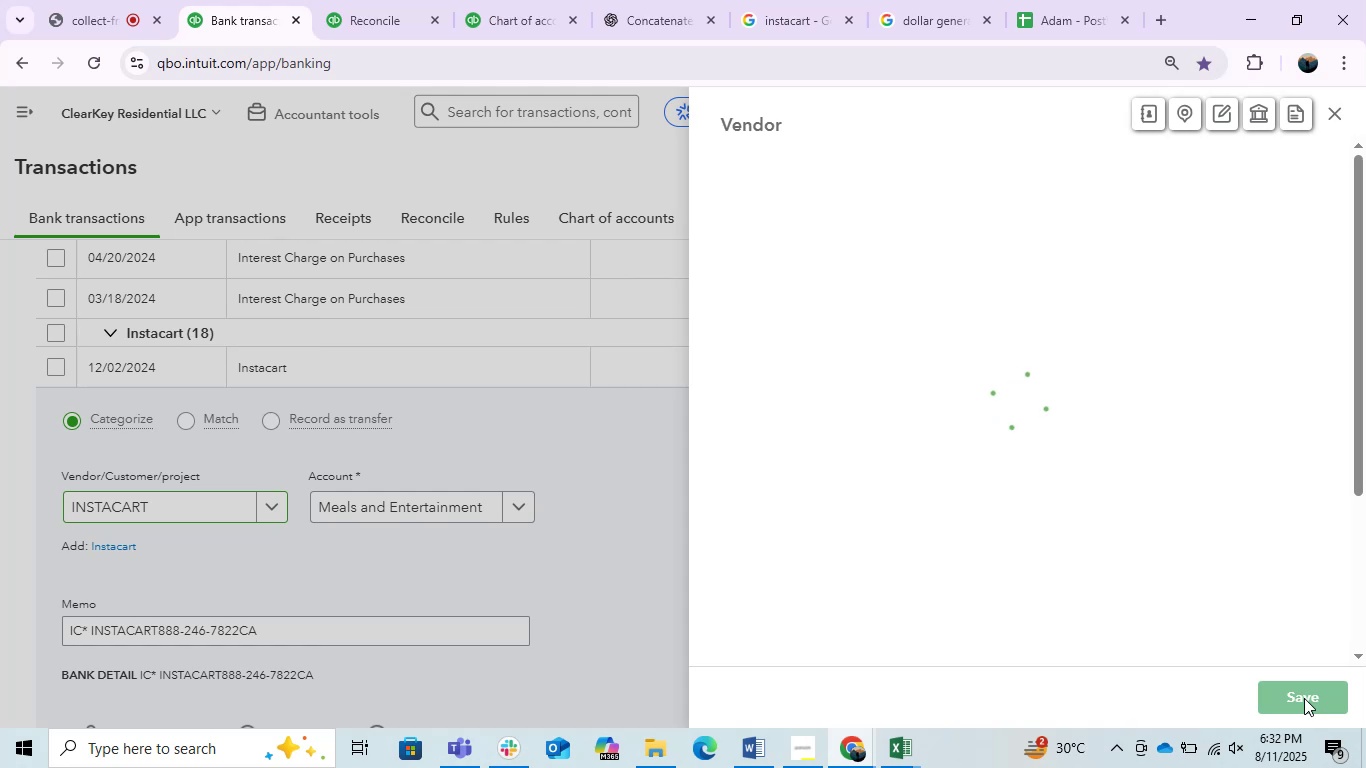 
left_click([1304, 698])
 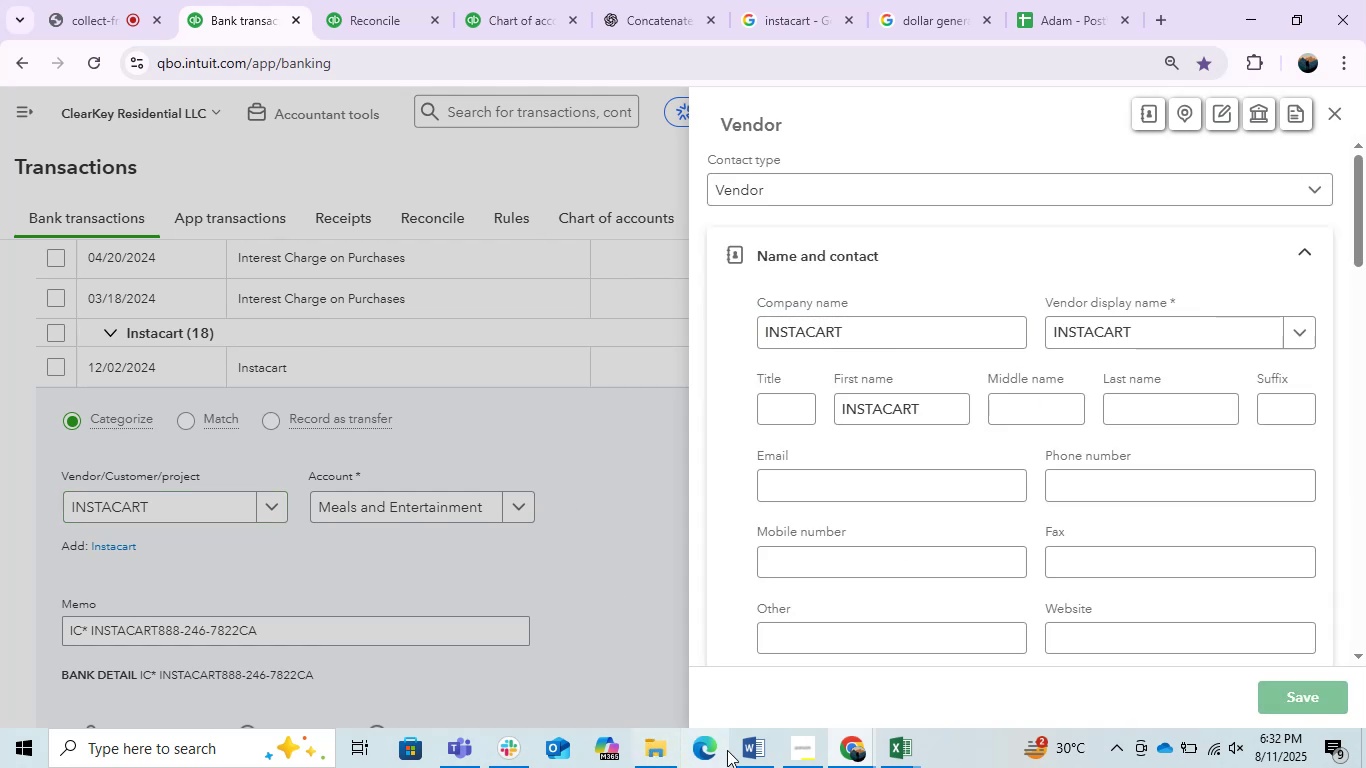 
left_click([734, 750])
 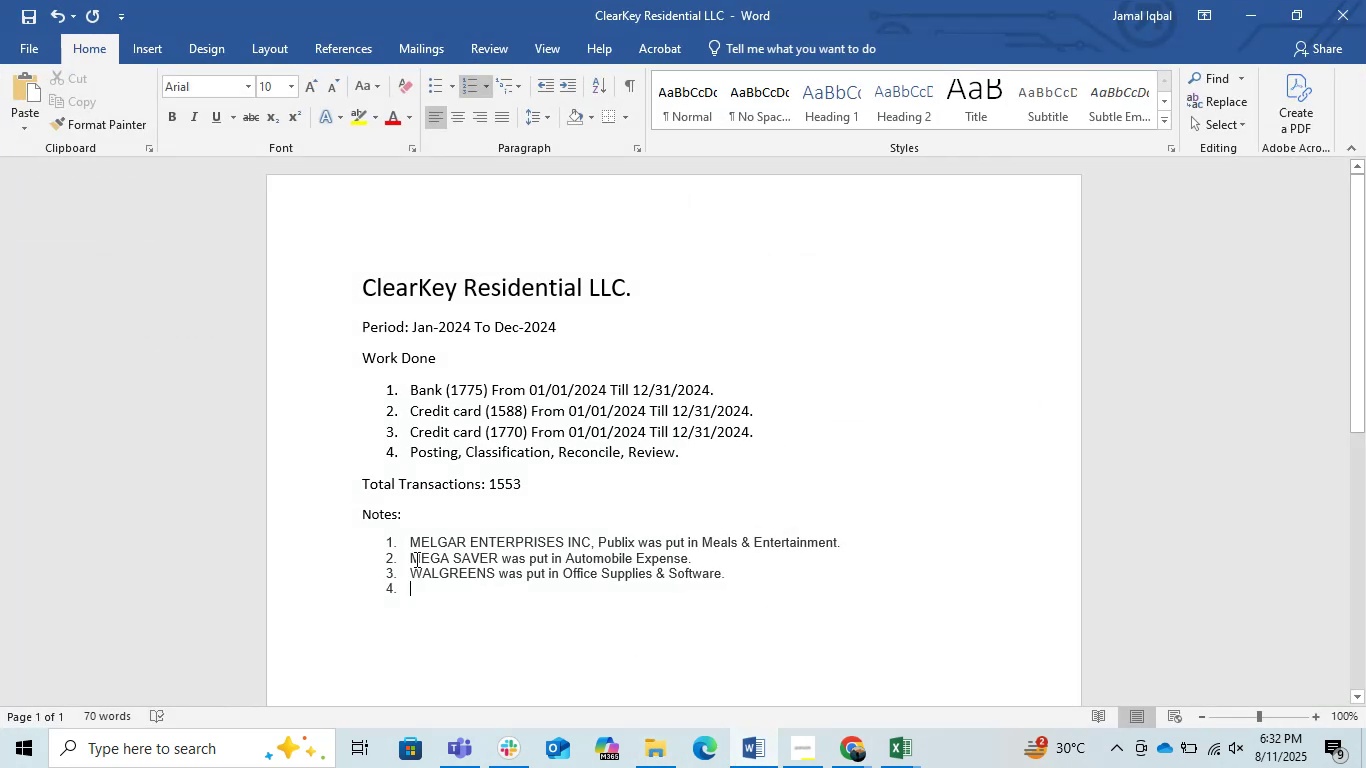 
left_click([414, 548])
 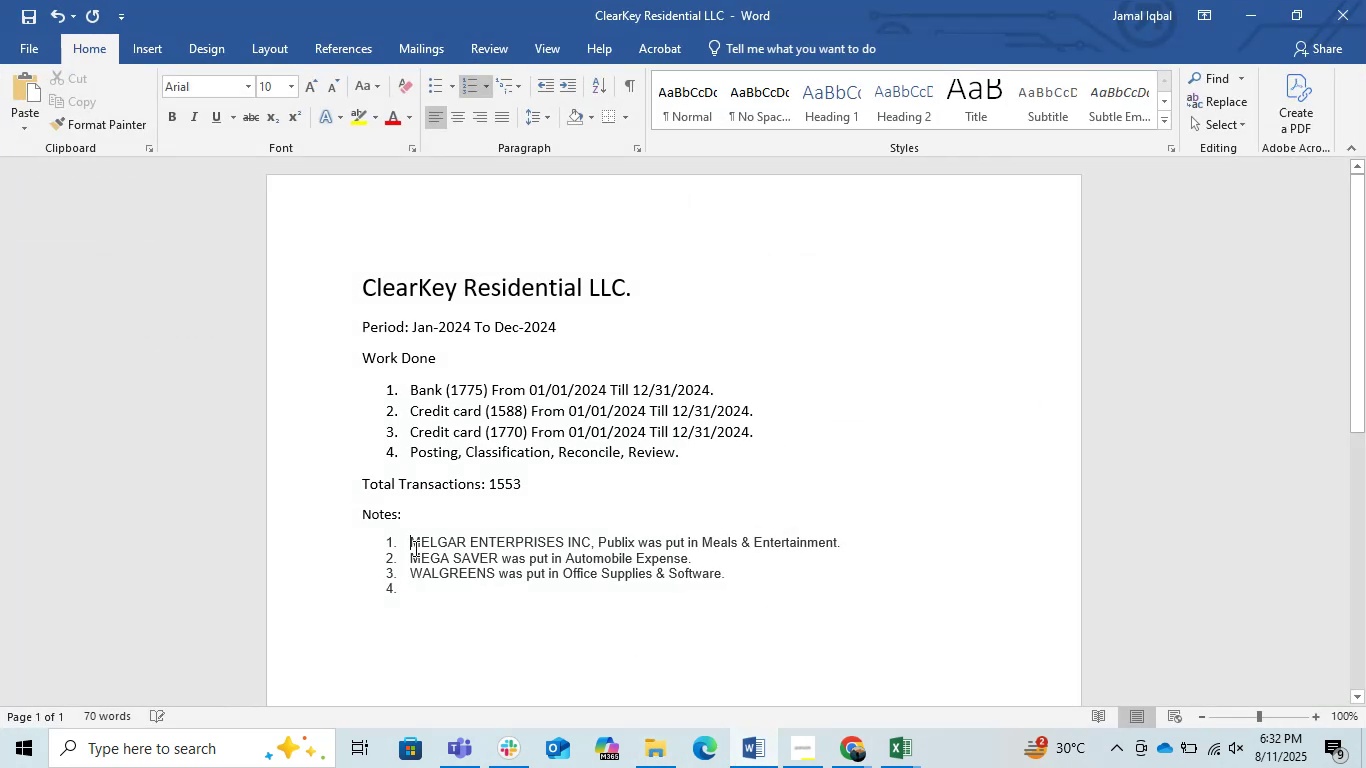 
key(Control+V)
 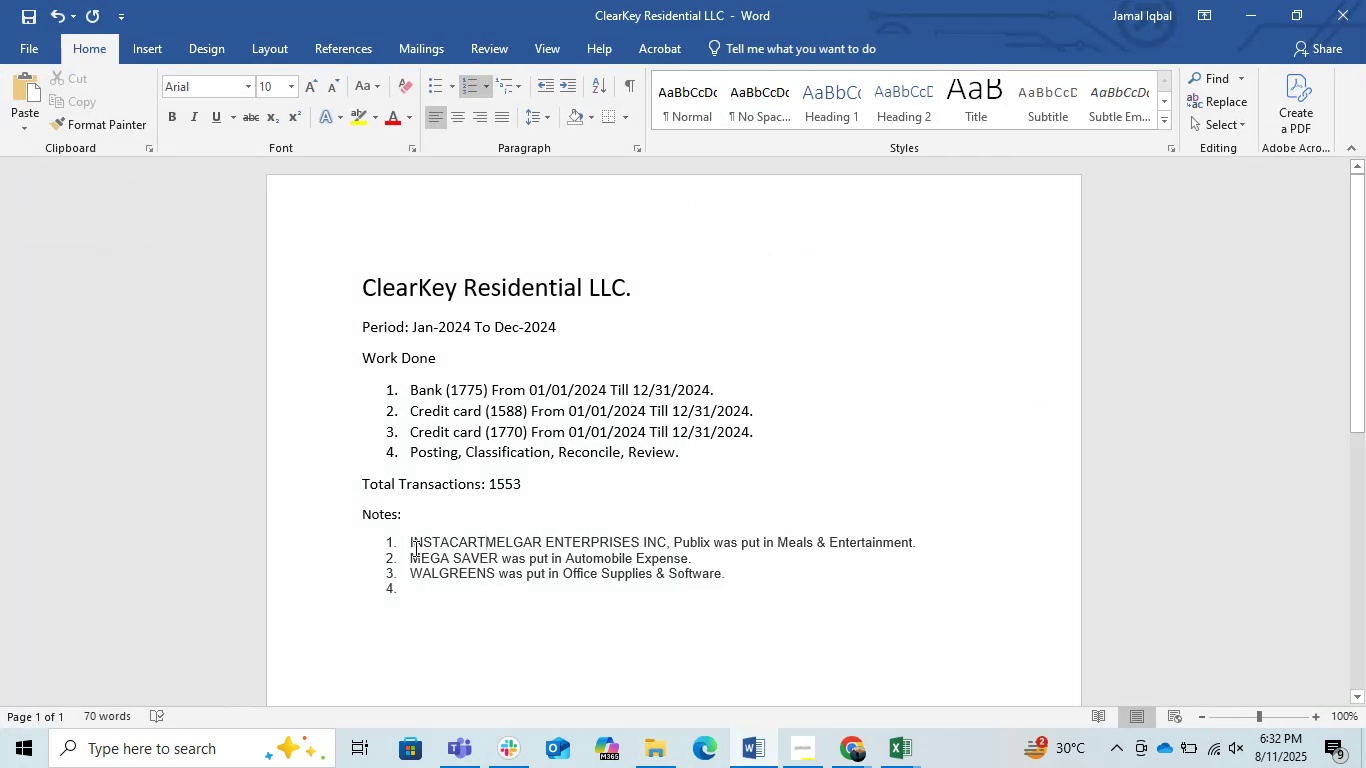 
key(Comma)
 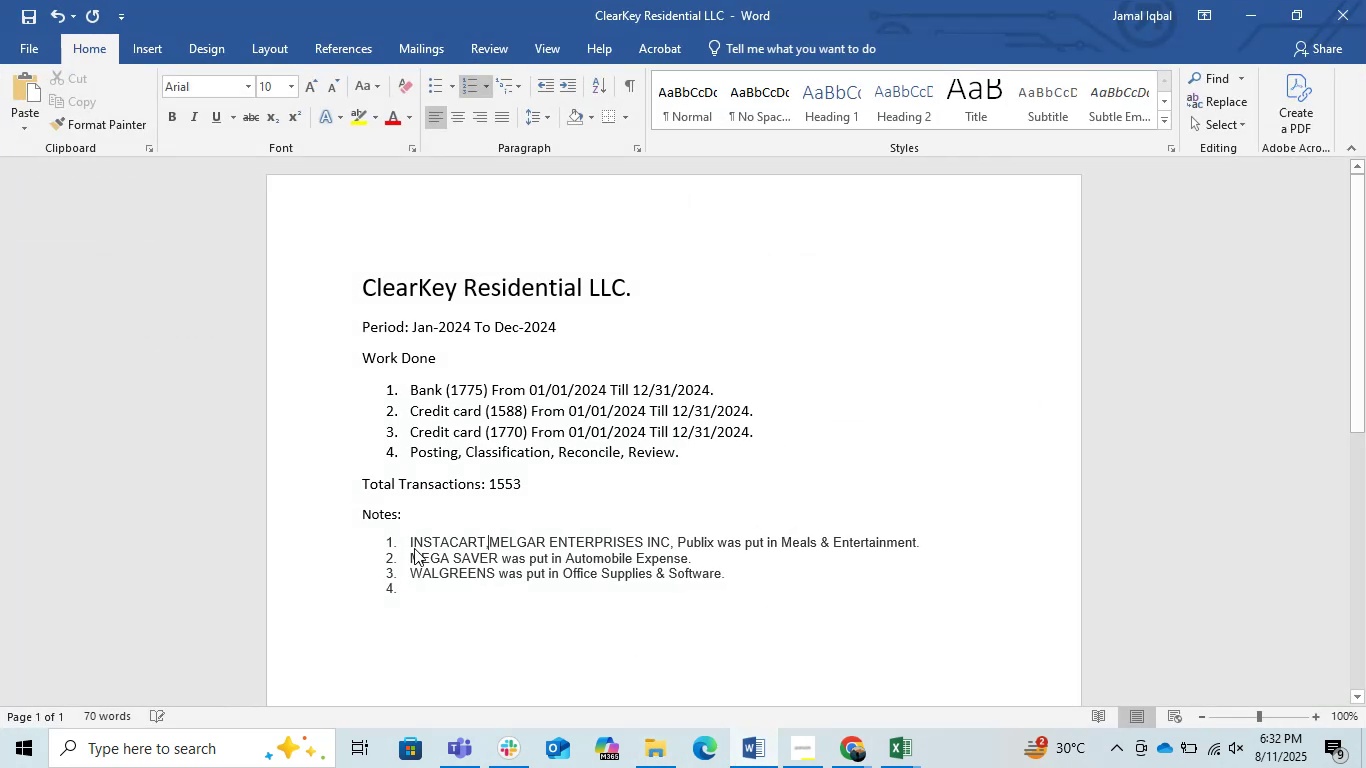 
key(Space)
 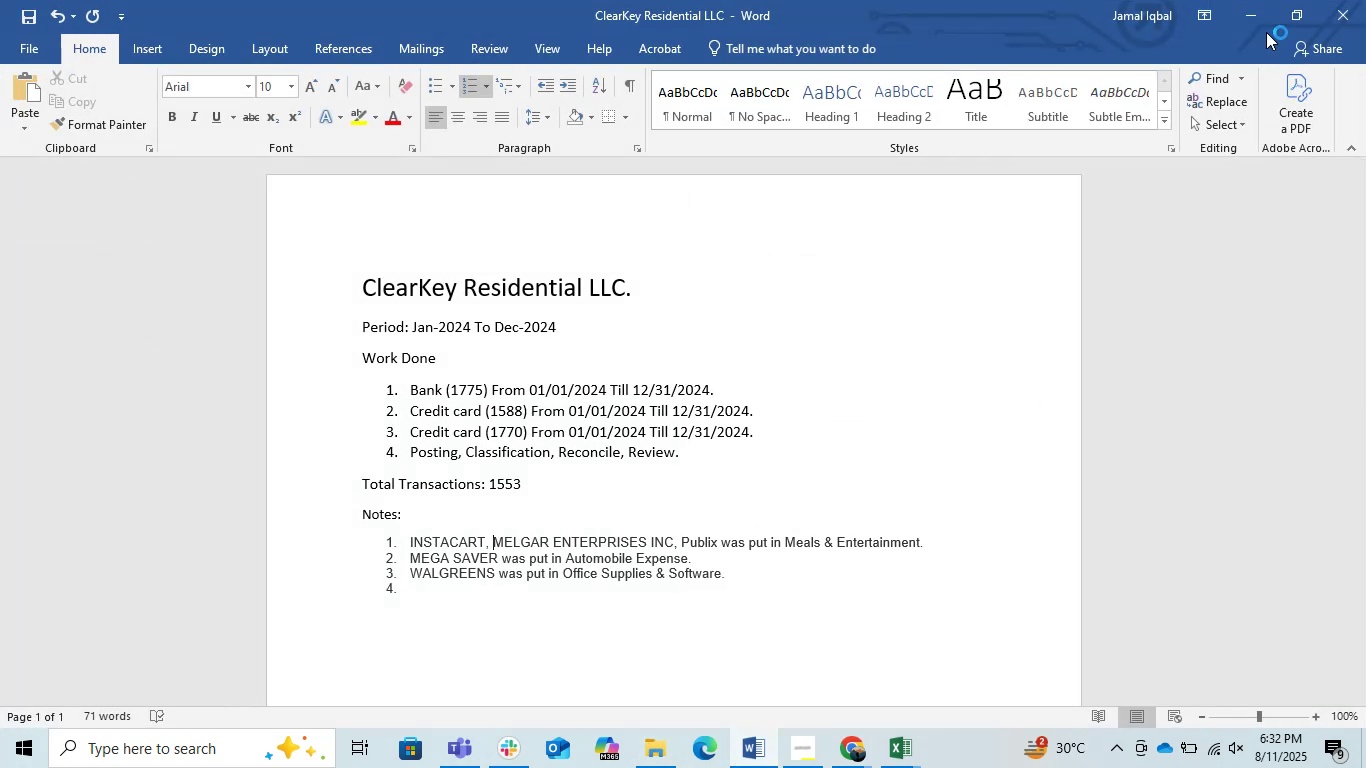 
left_click([1249, 26])
 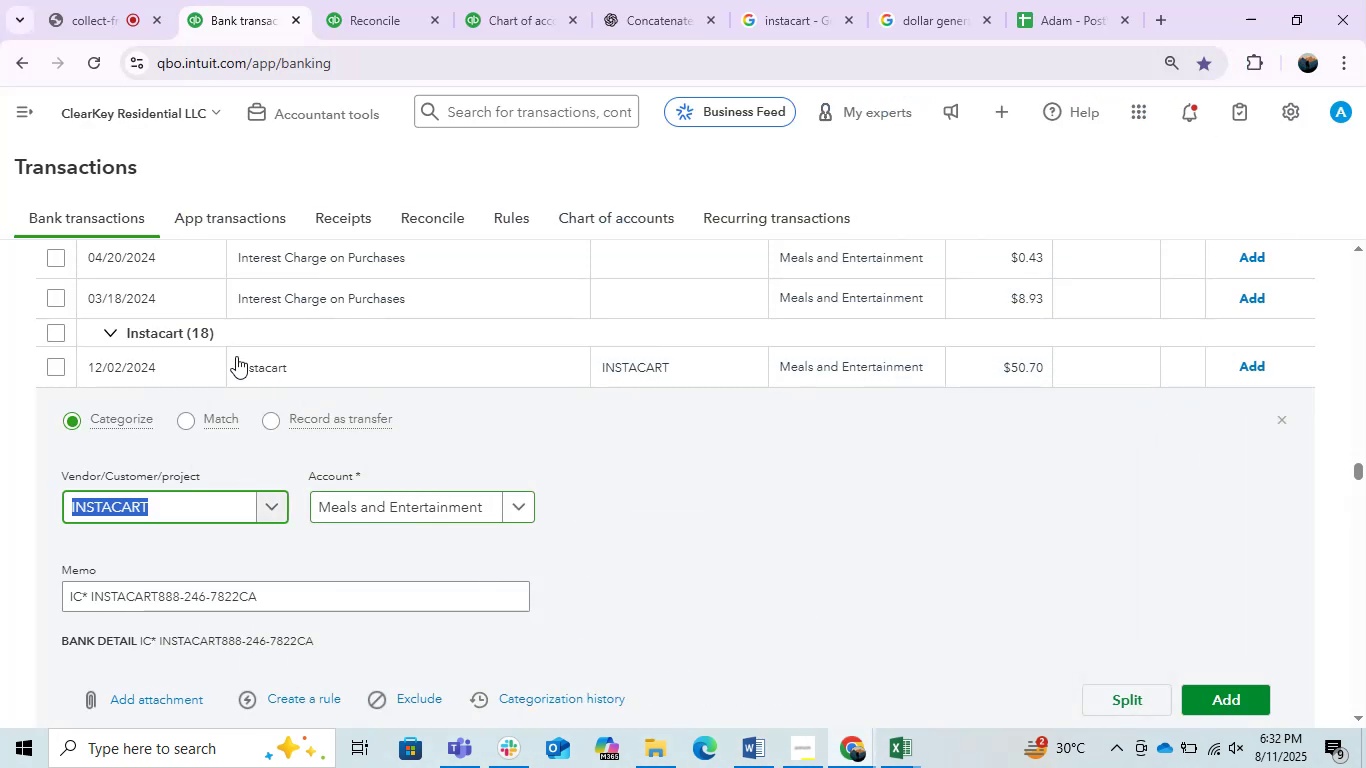 
left_click([63, 332])
 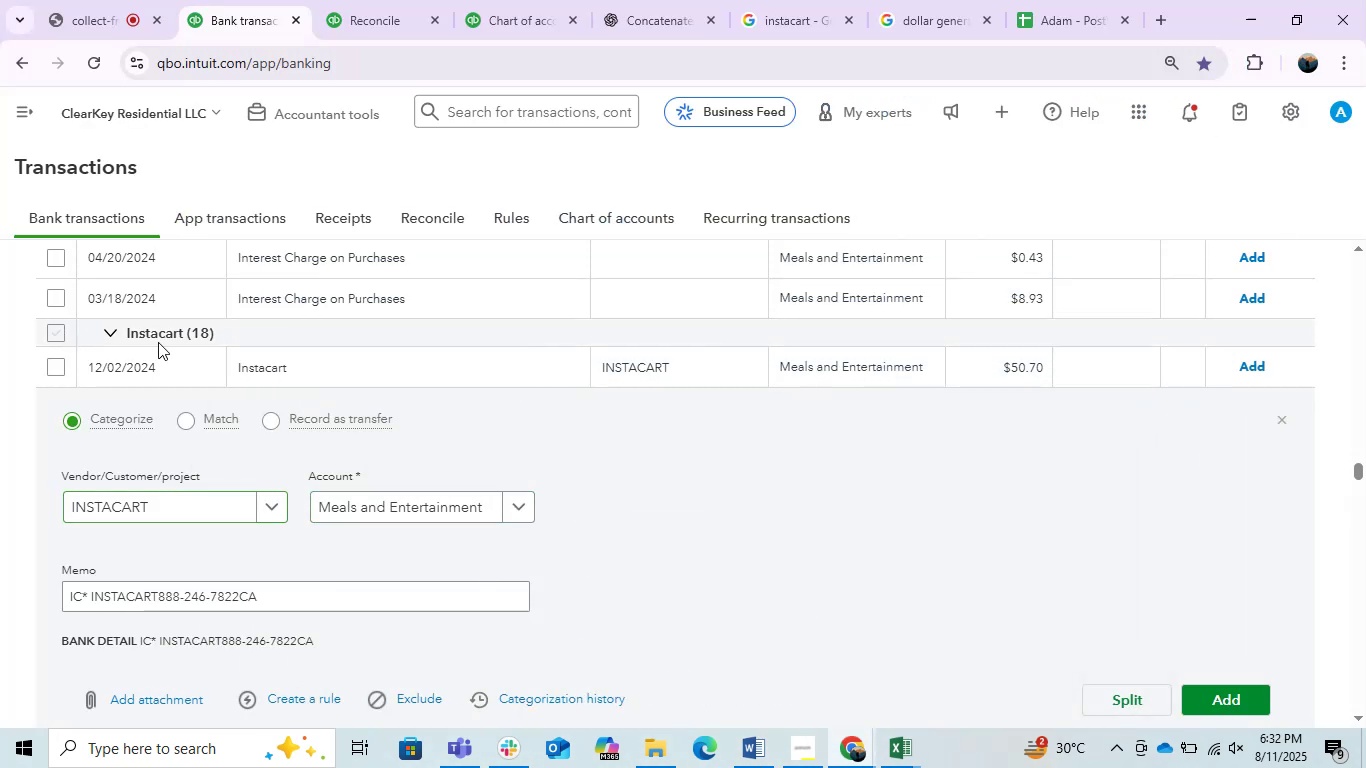 
mouse_move([375, 331])
 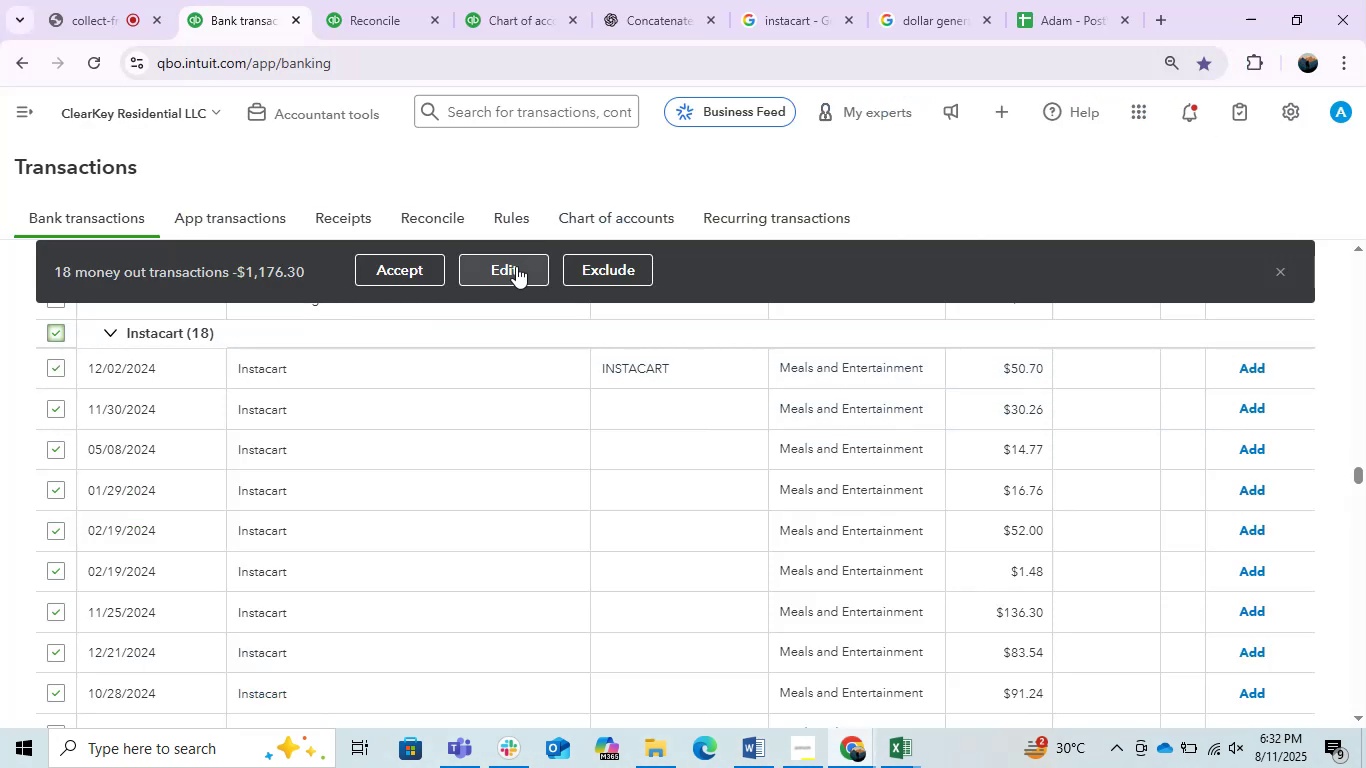 
left_click([516, 266])
 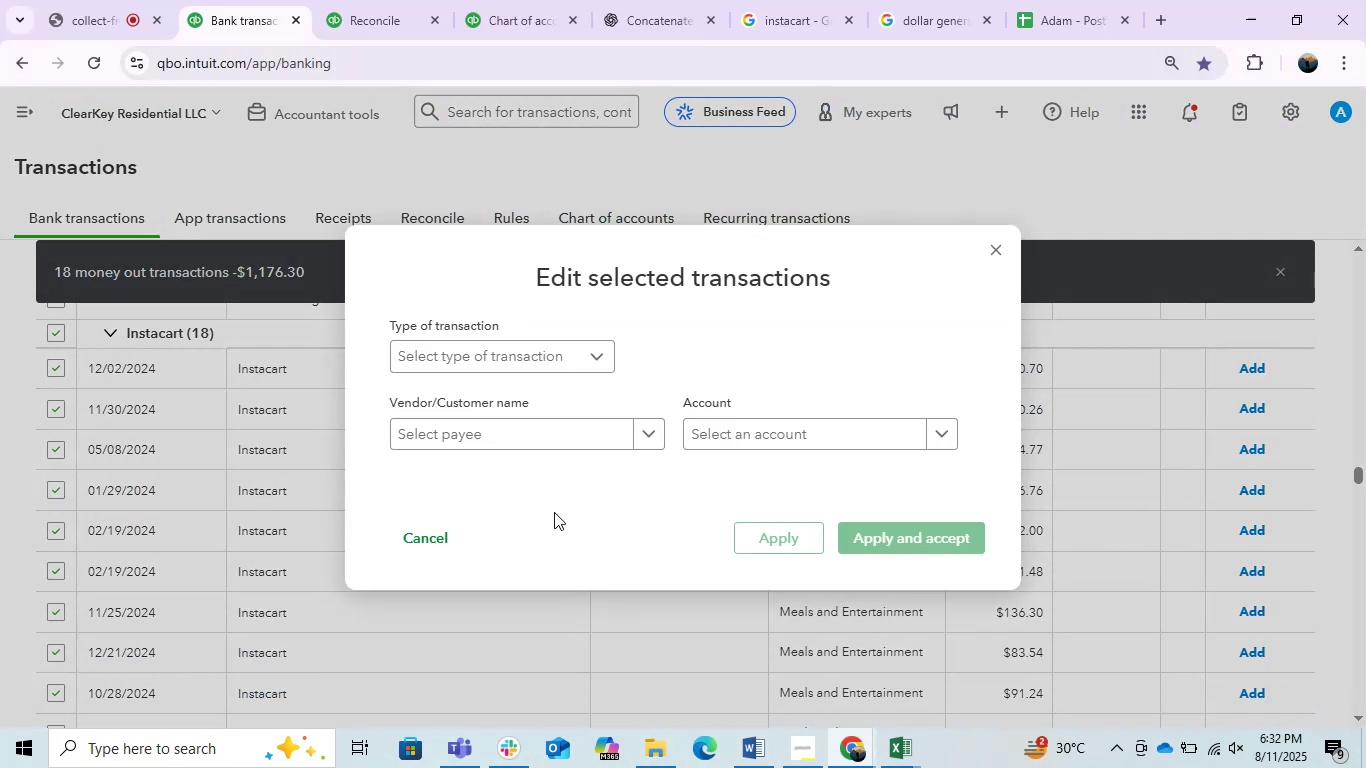 
left_click([476, 434])
 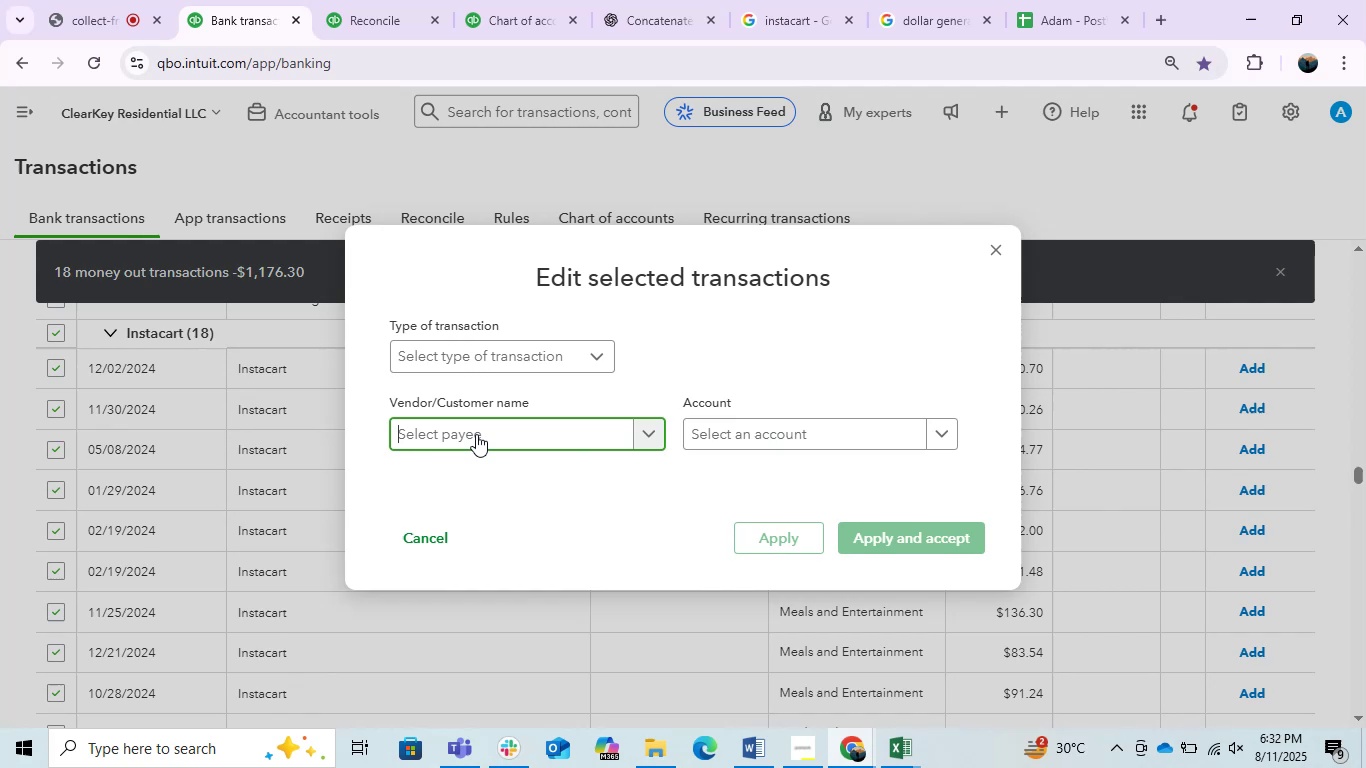 
key(Control+V)
 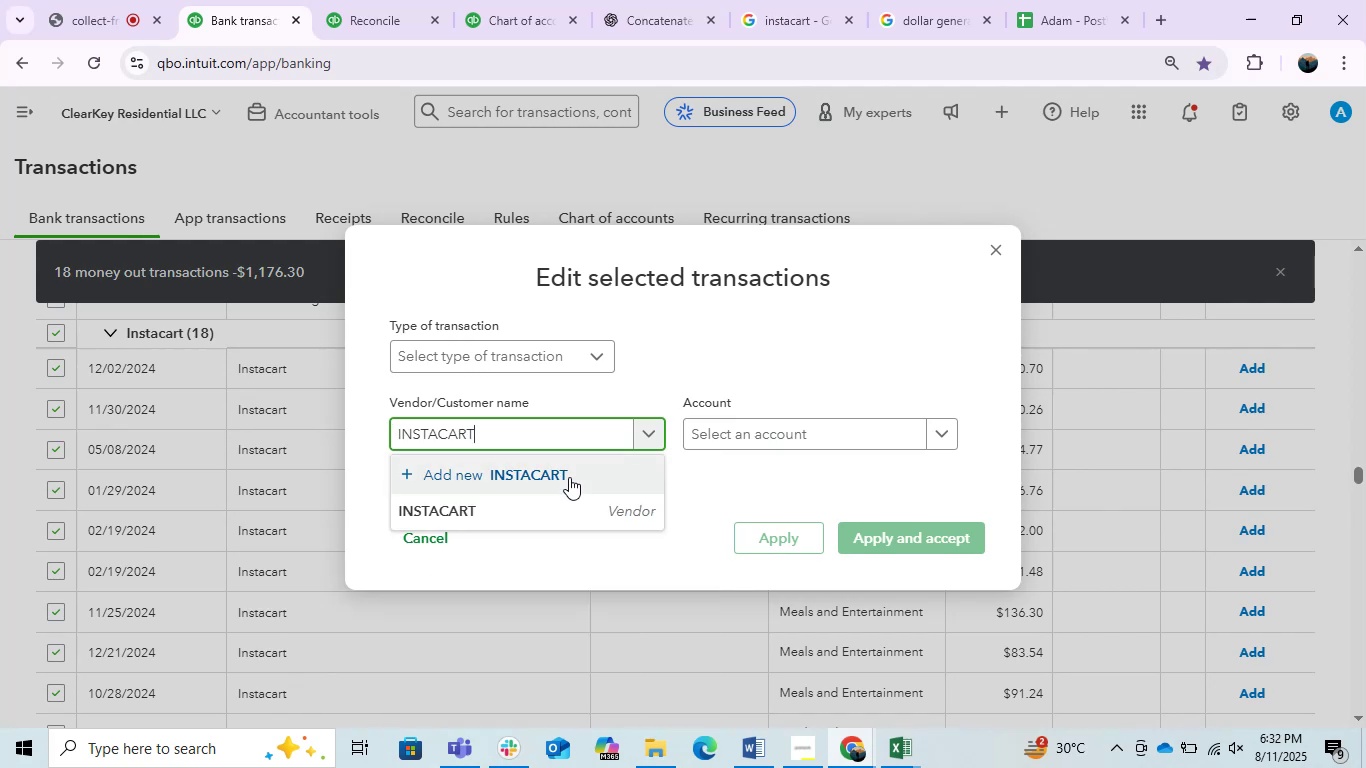 
left_click([539, 522])
 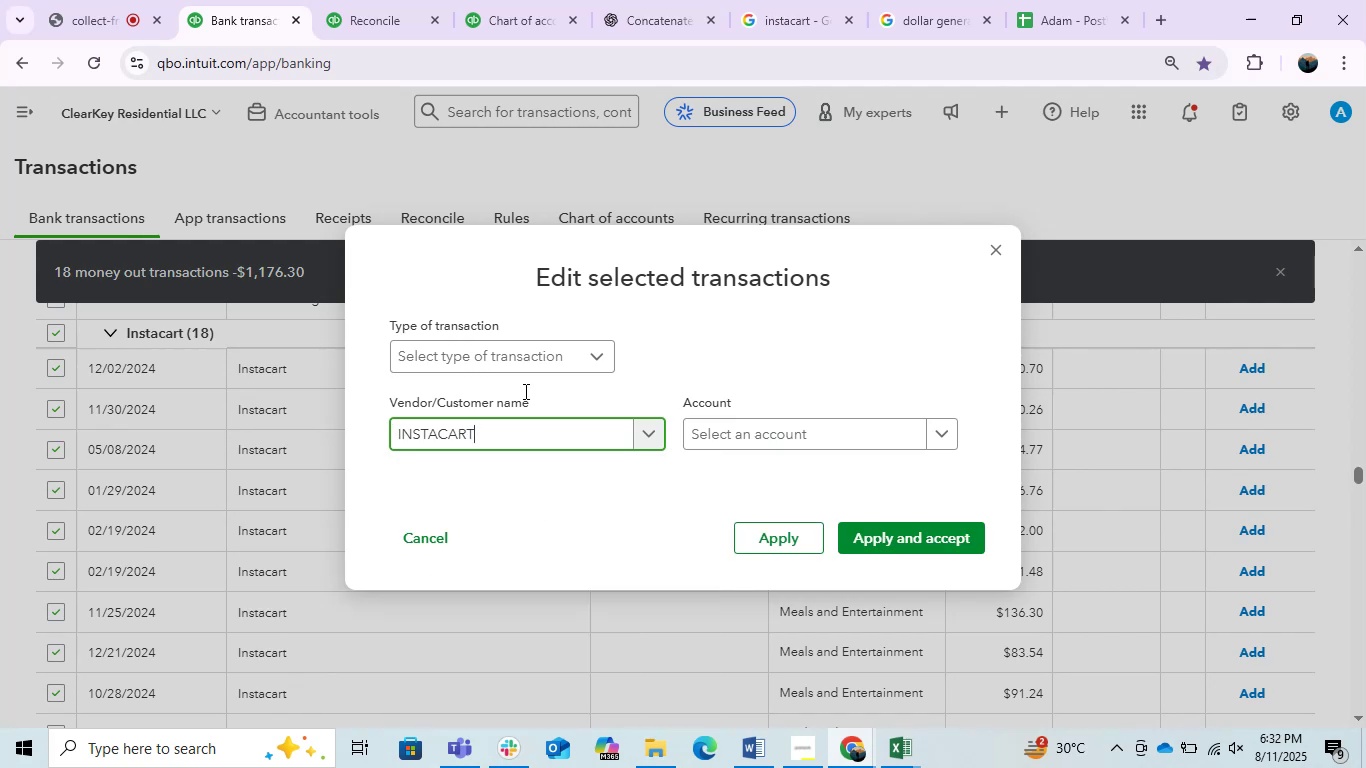 
left_click([535, 354])
 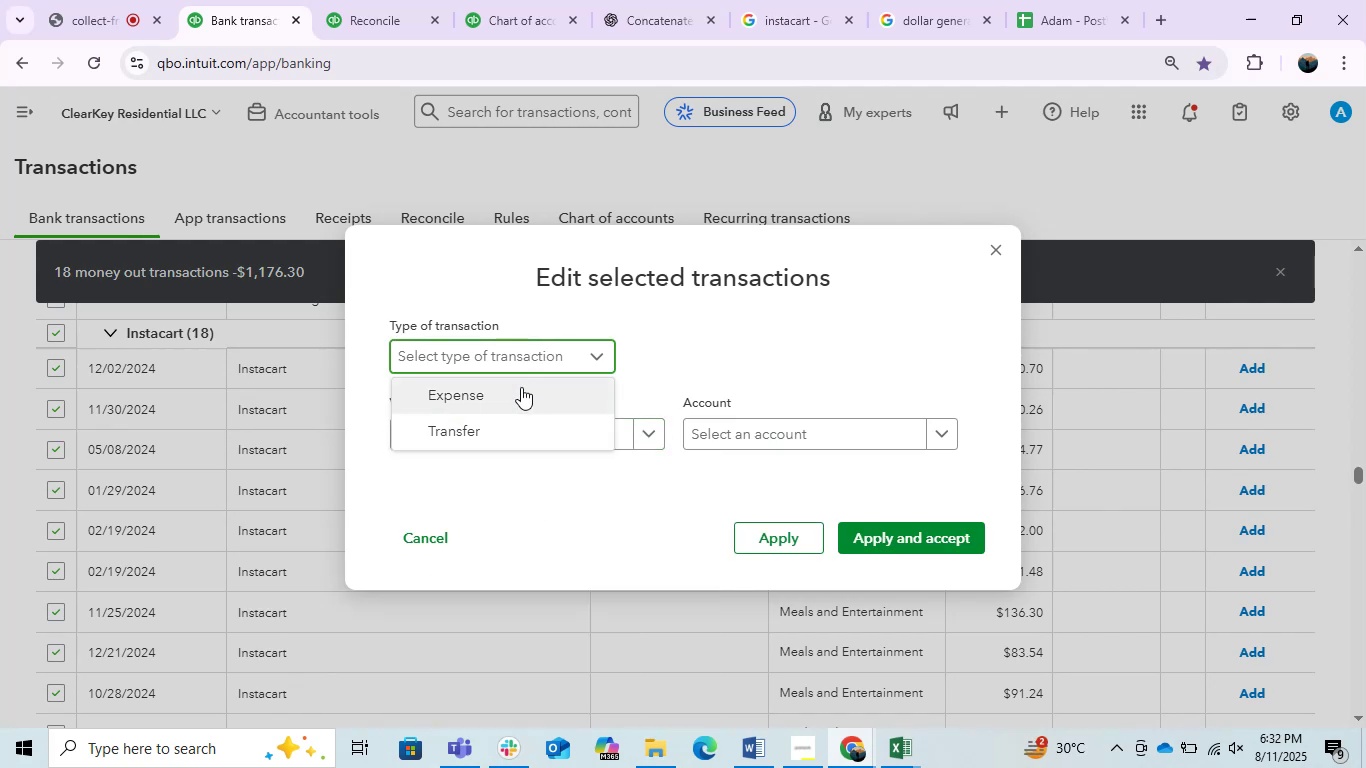 
left_click([519, 387])
 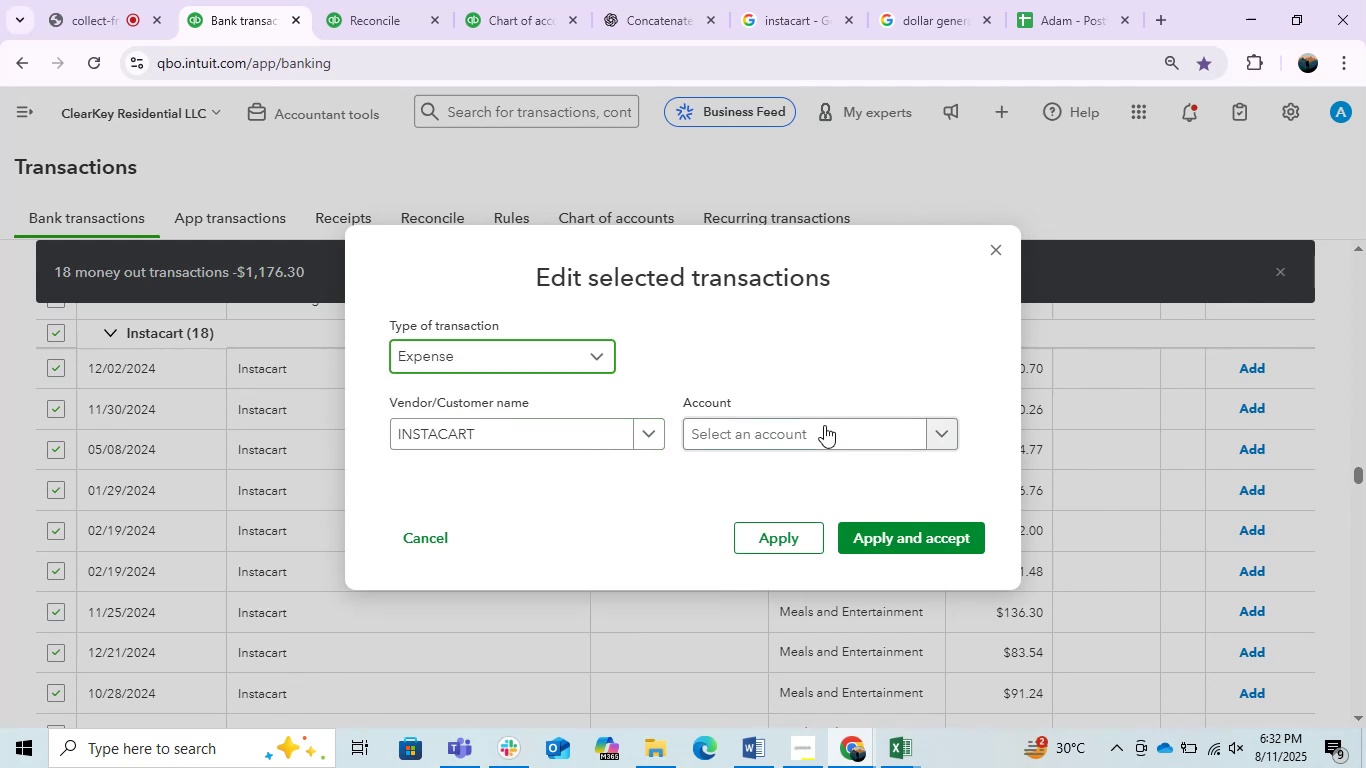 
left_click([824, 425])
 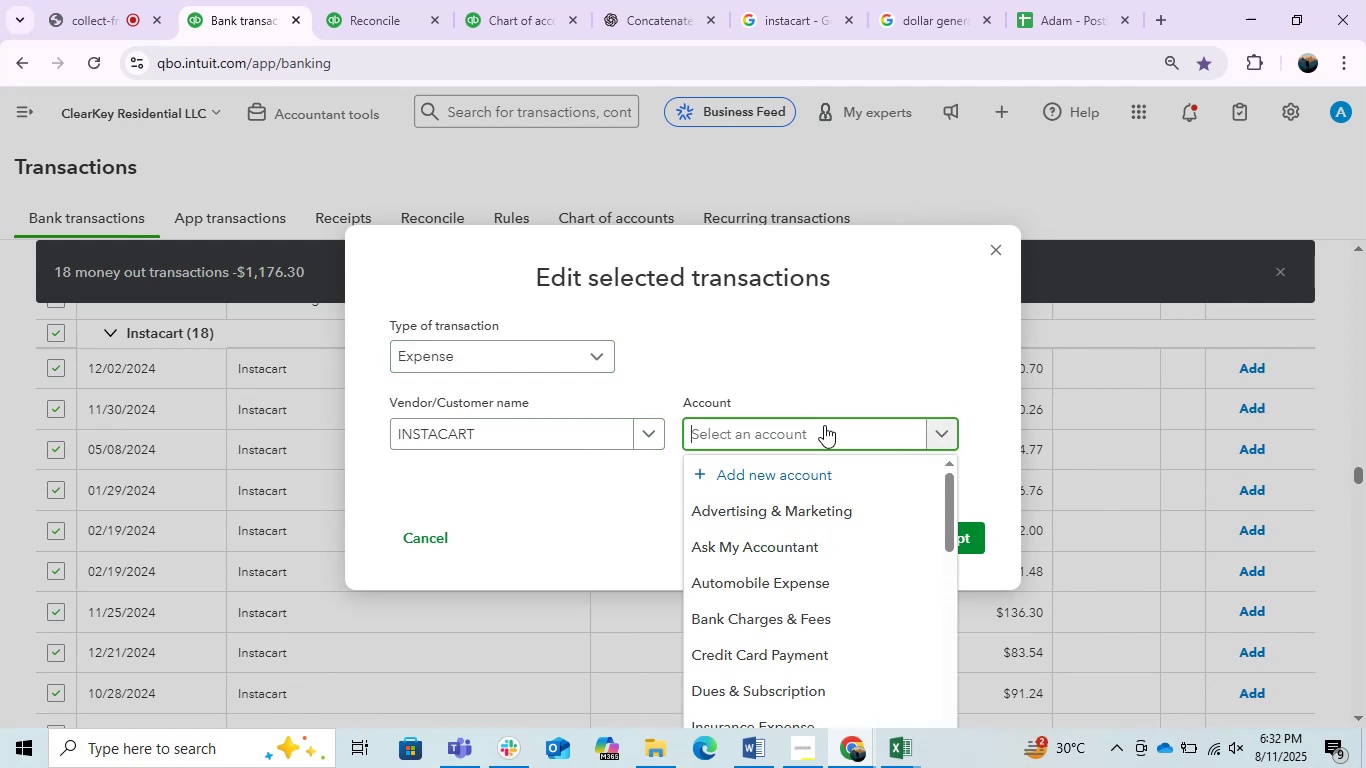 
type(meal)
 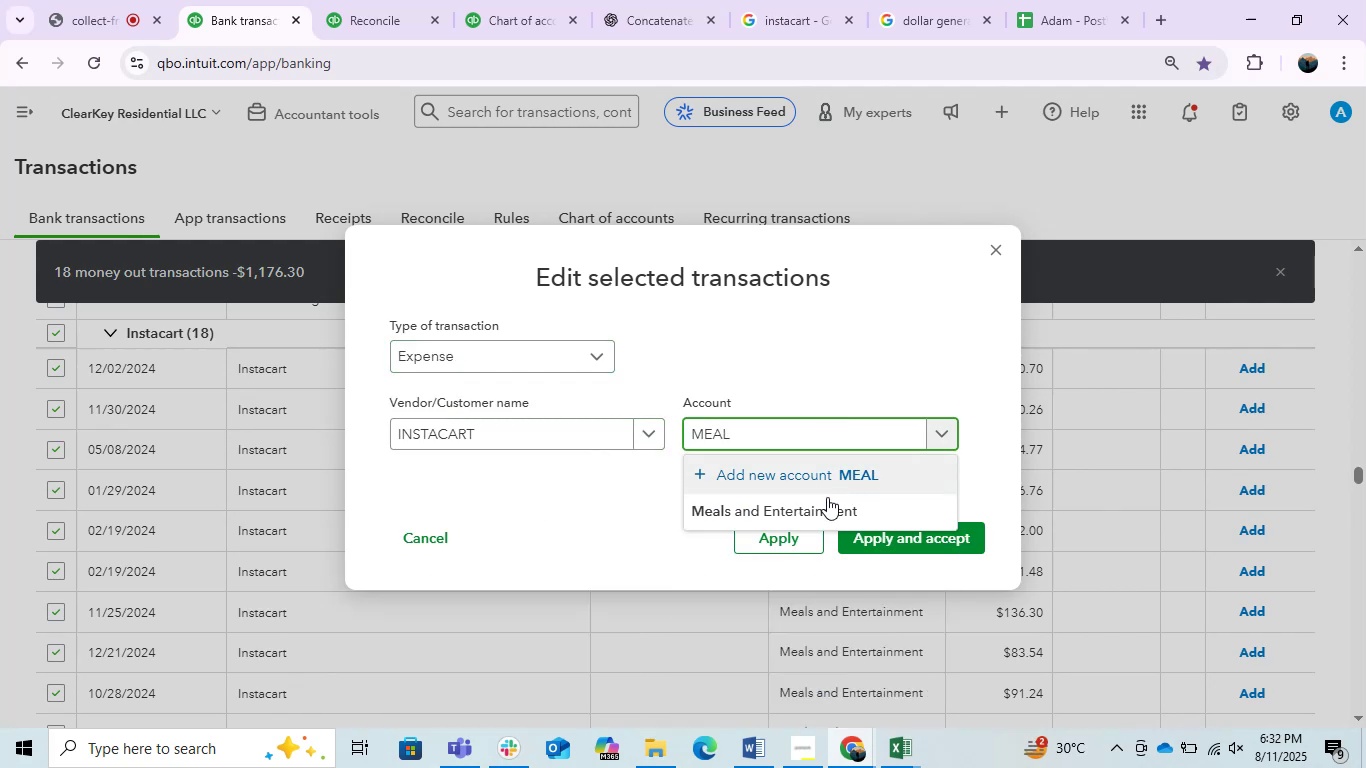 
left_click([812, 503])
 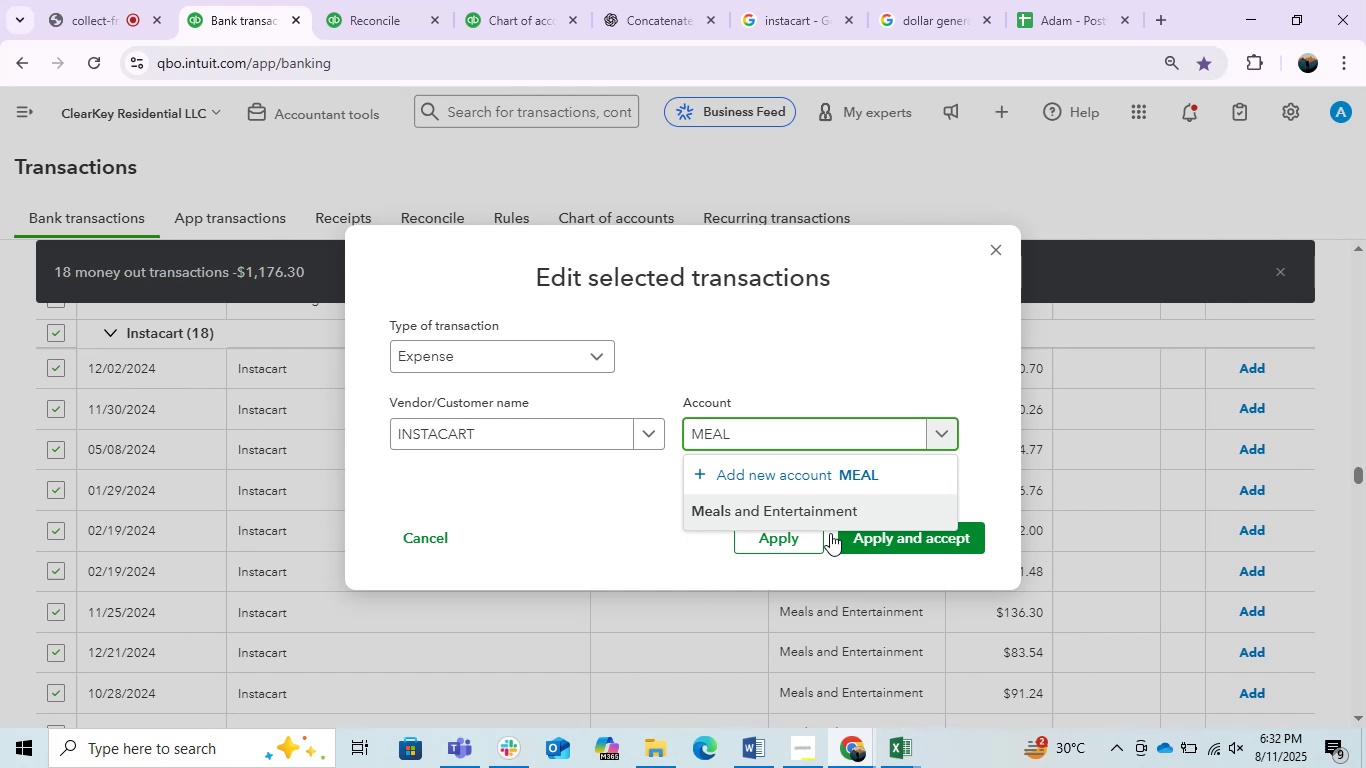 
left_click([808, 533])
 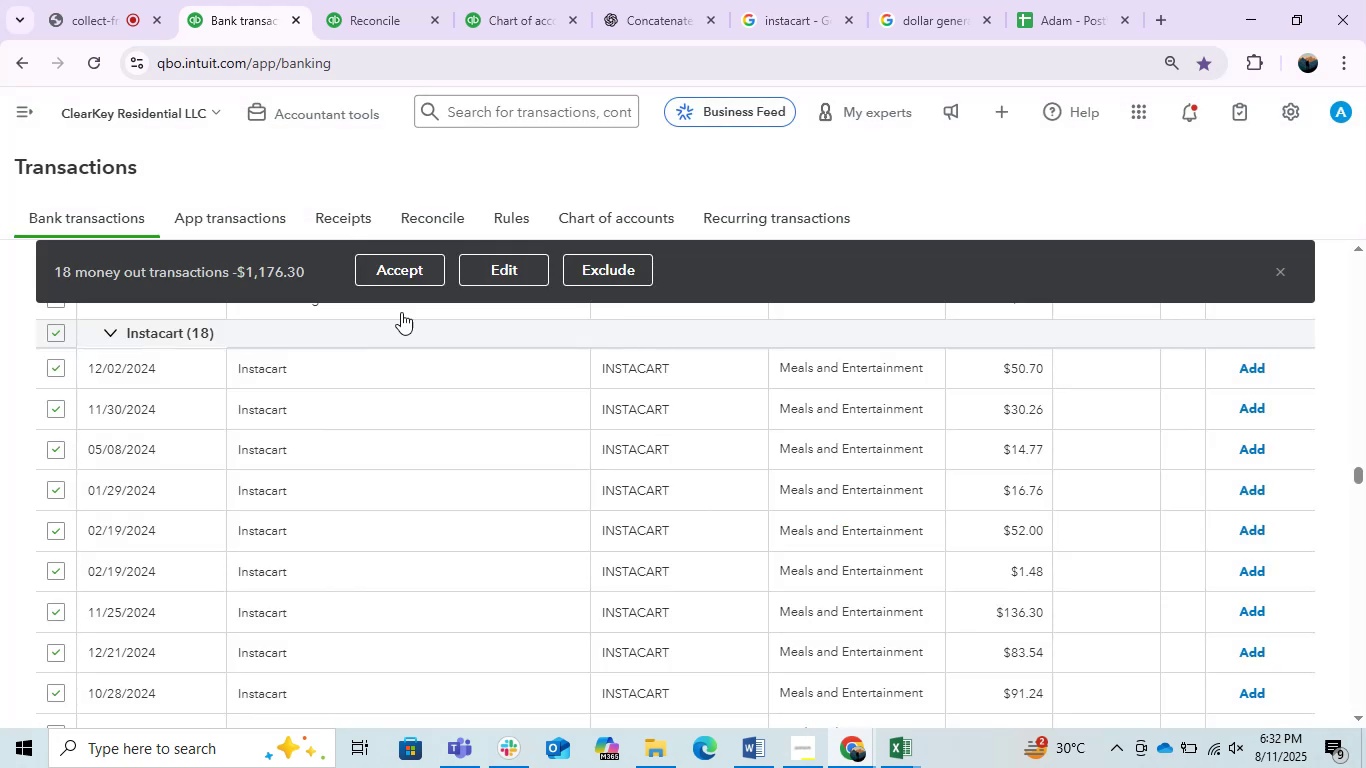 
left_click([387, 280])
 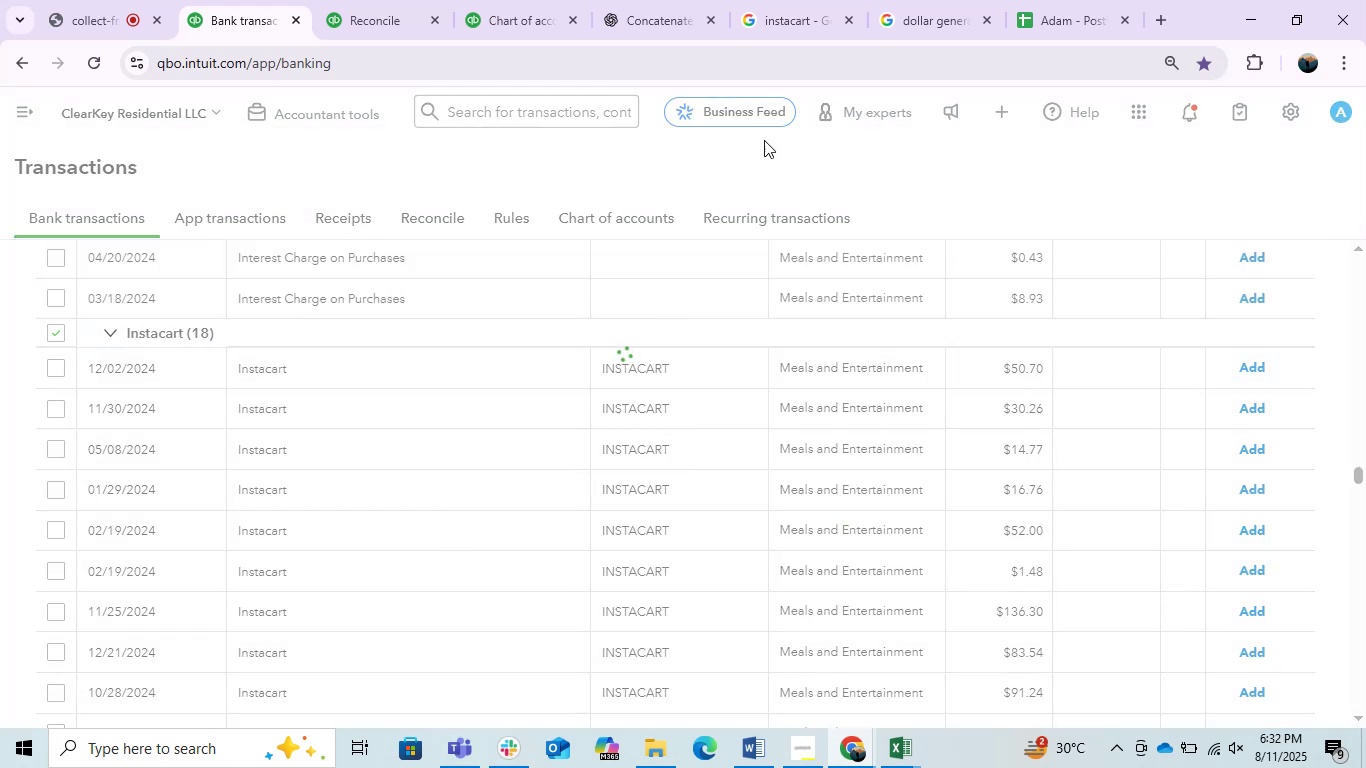 
wait(11.22)
 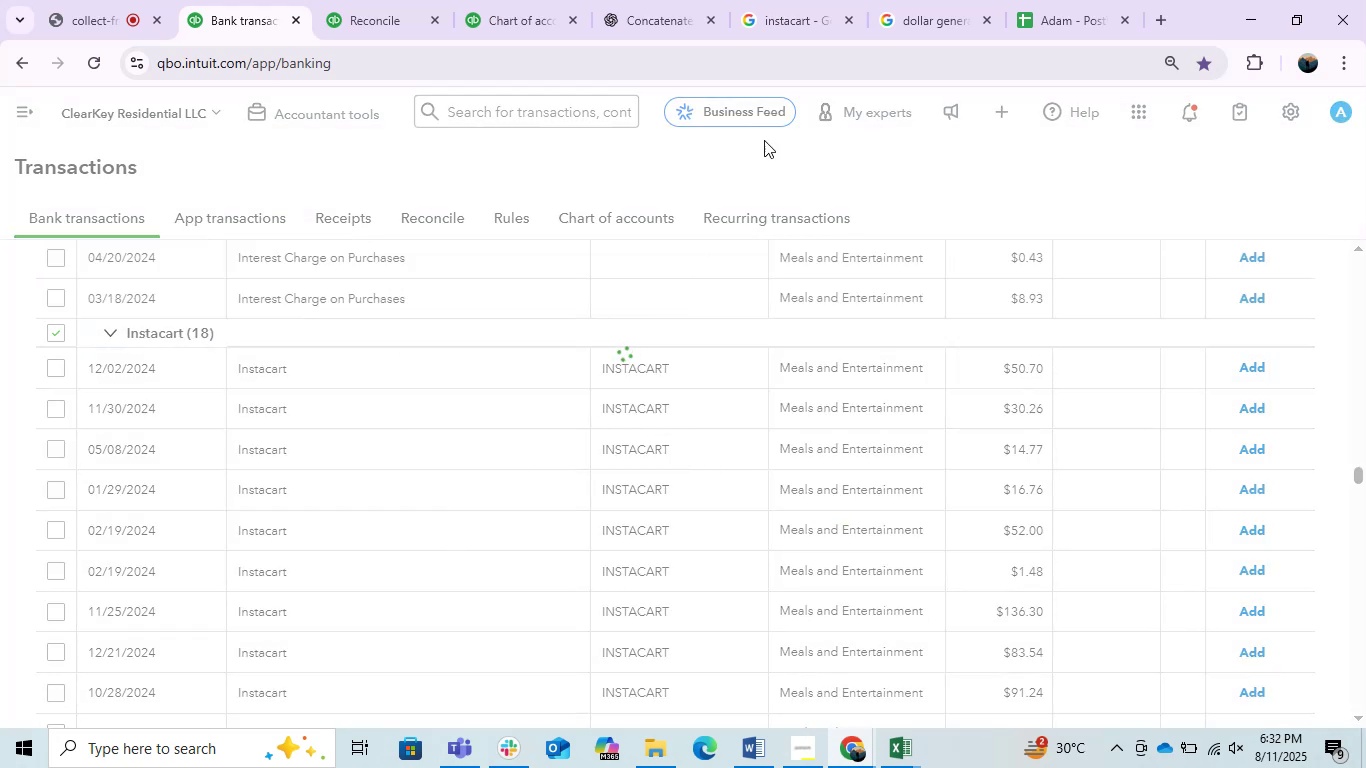 
scroll: coordinate [316, 605], scroll_direction: up, amount: 1.0
 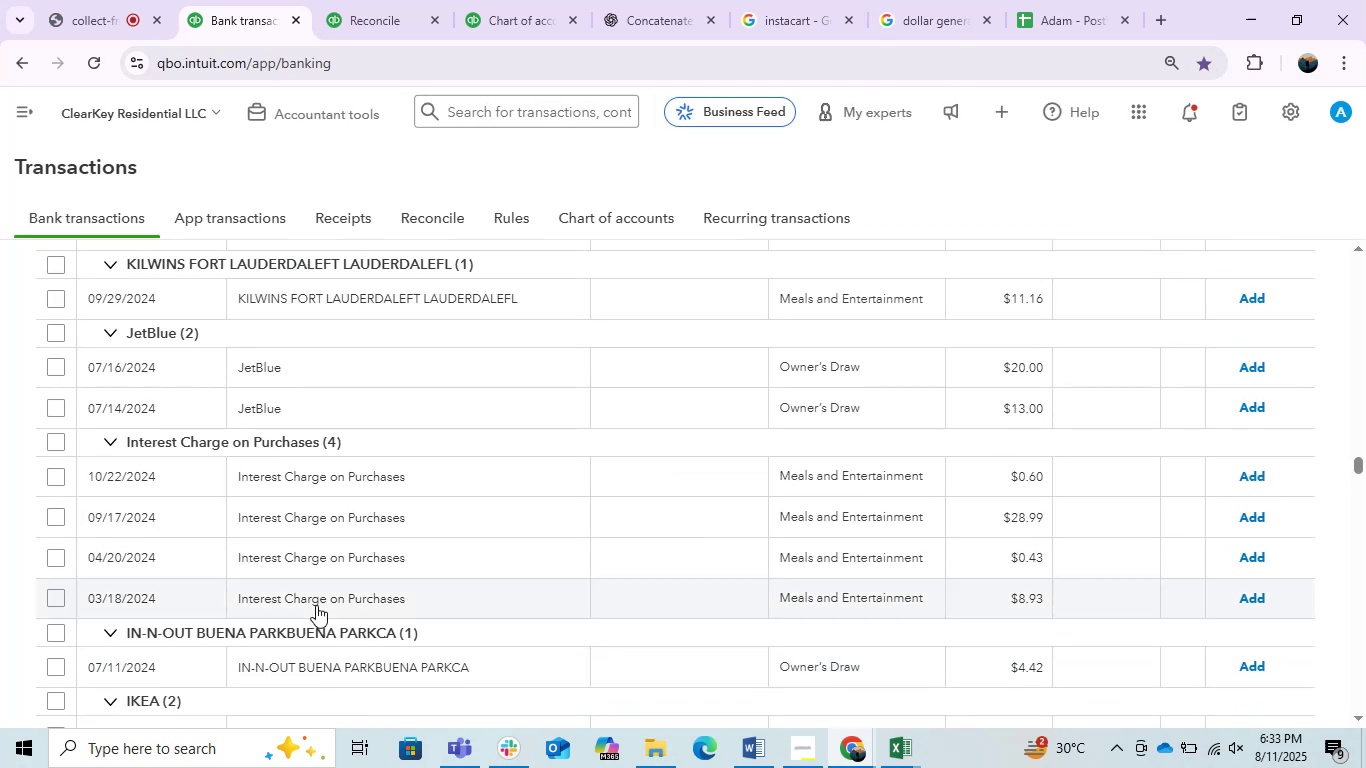 
scroll: coordinate [316, 605], scroll_direction: down, amount: 1.0
 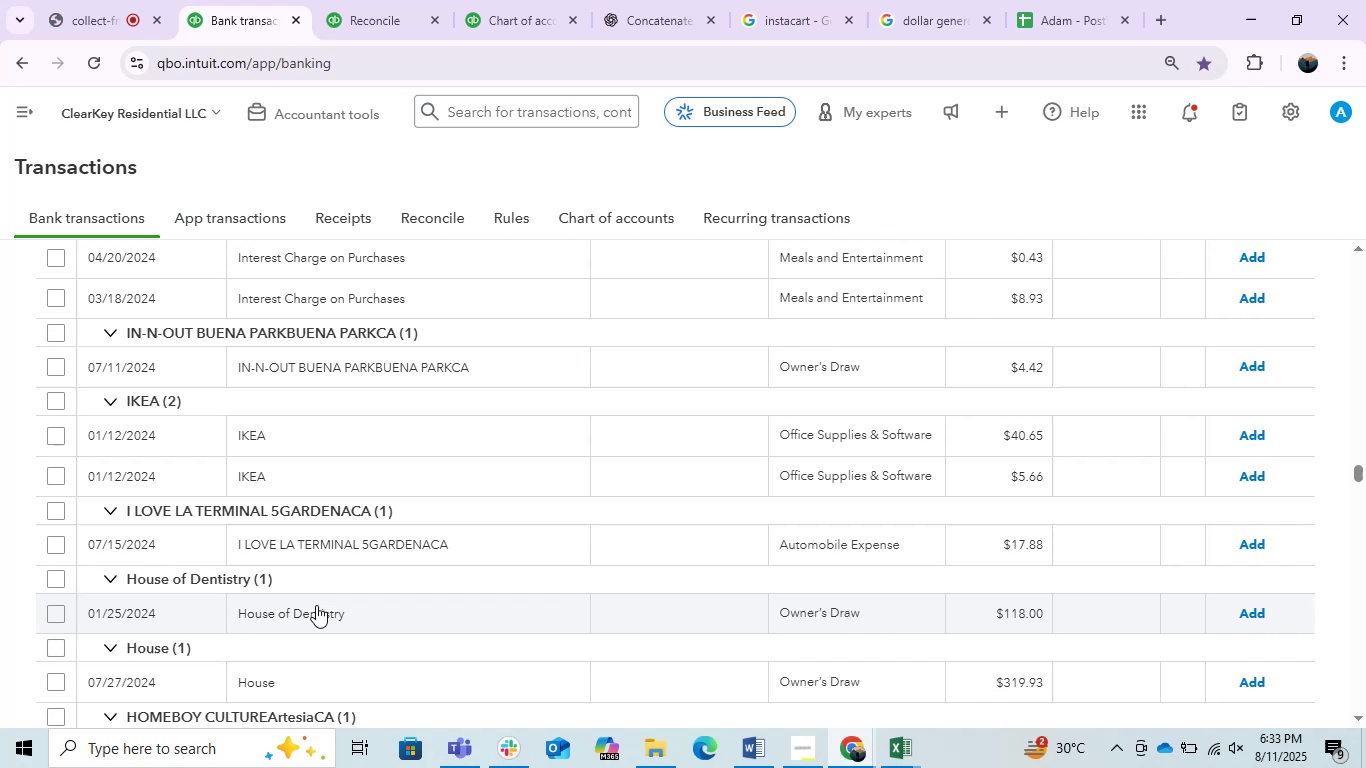 
left_click([54, 397])
 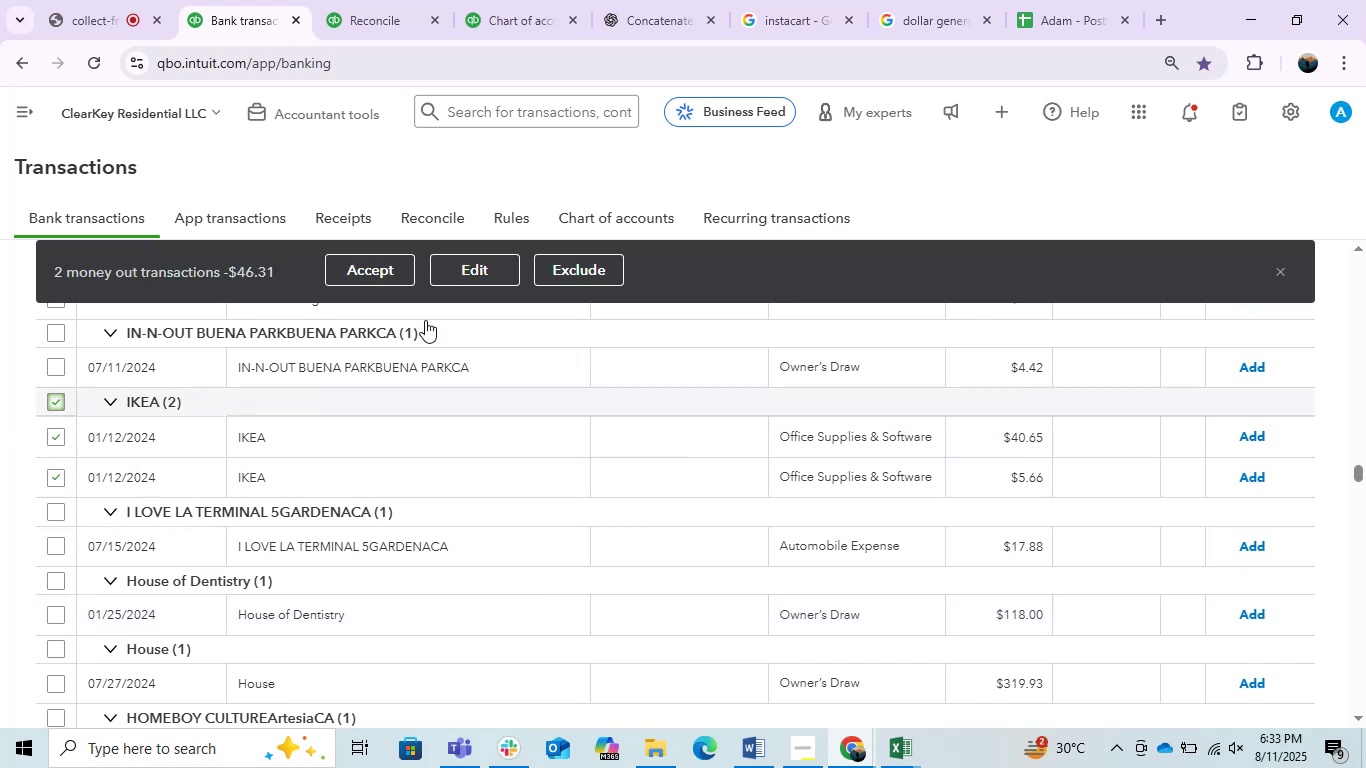 
left_click([466, 280])
 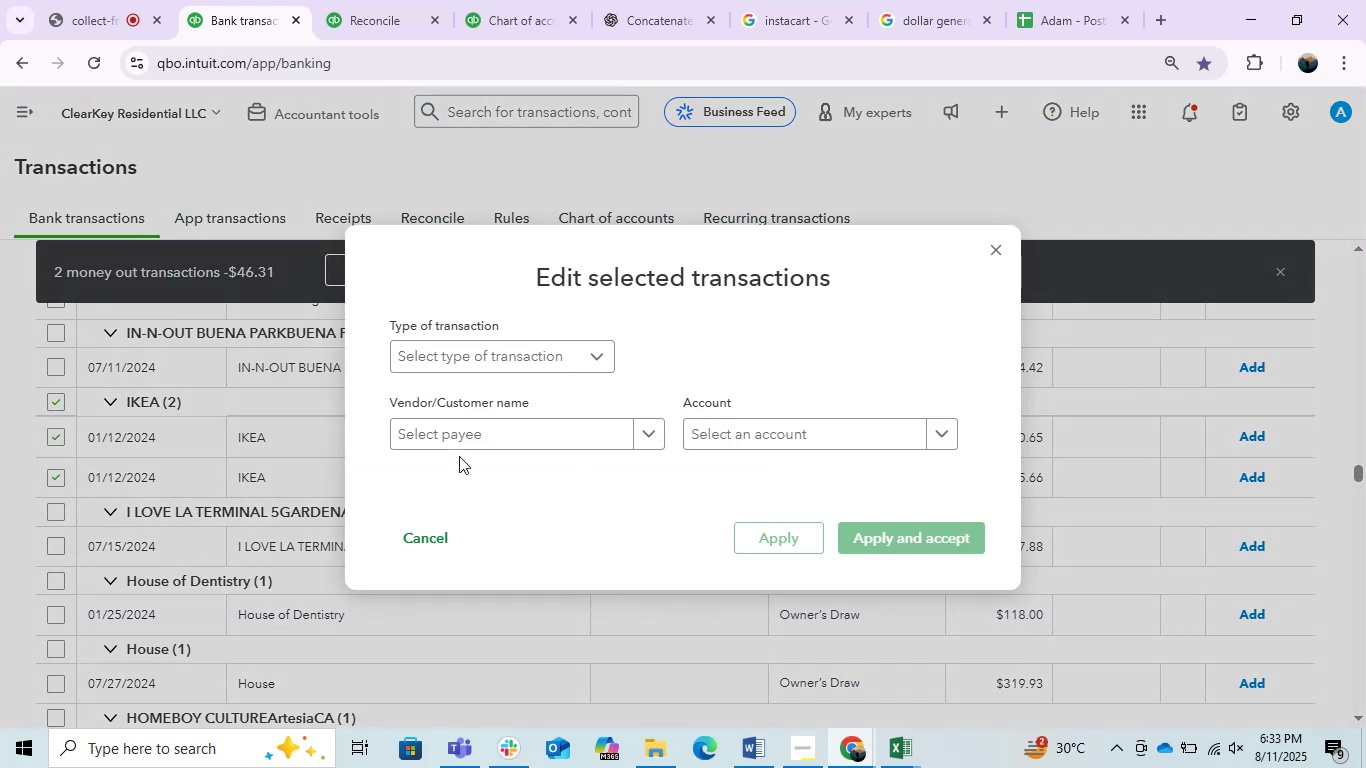 
left_click([472, 349])
 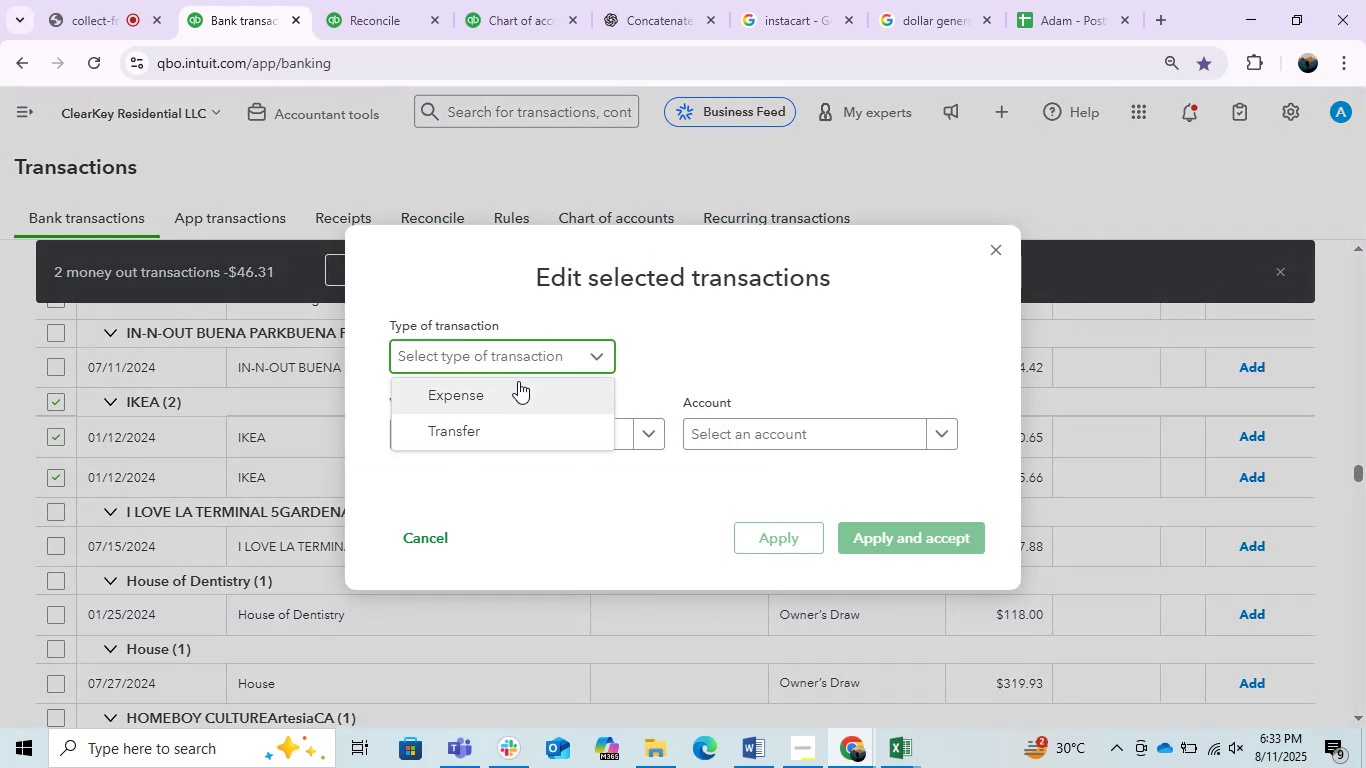 
left_click([506, 392])
 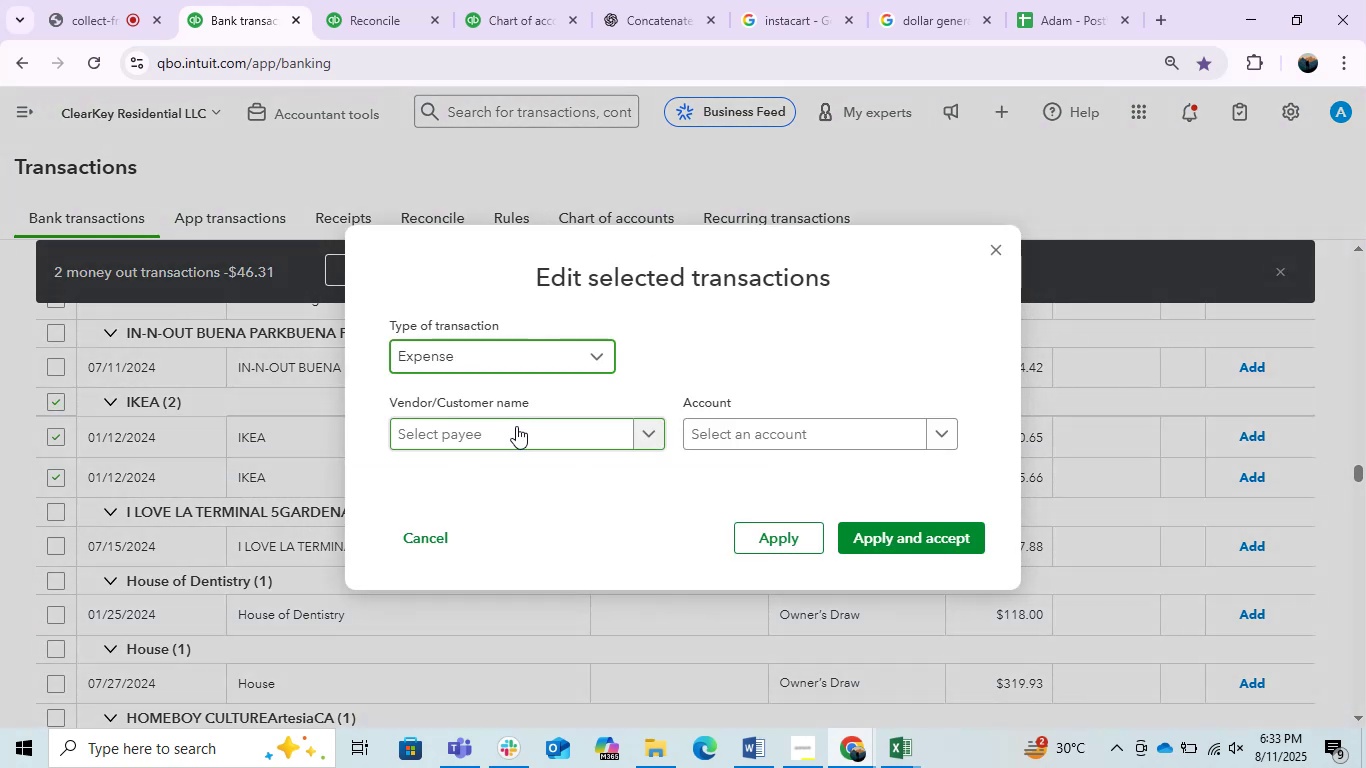 
left_click([516, 426])
 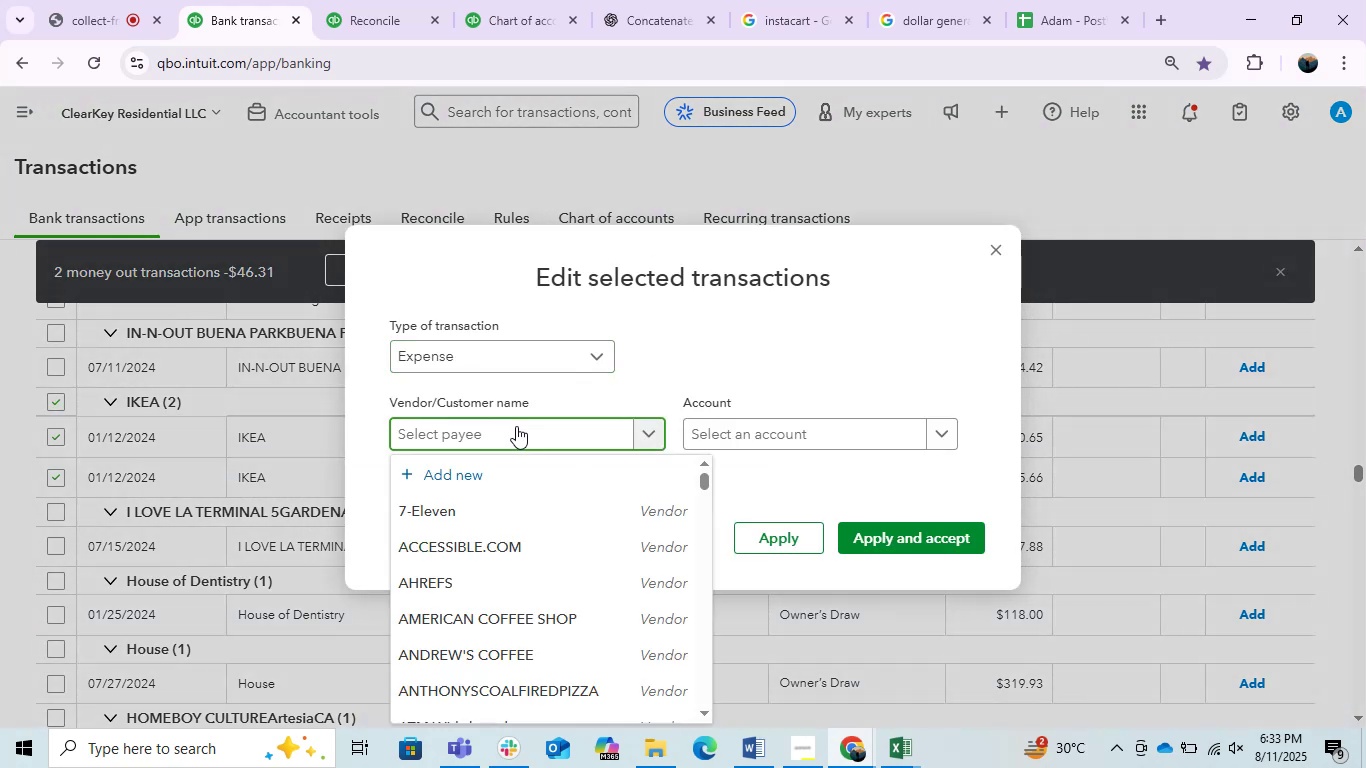 
type(ikea)
 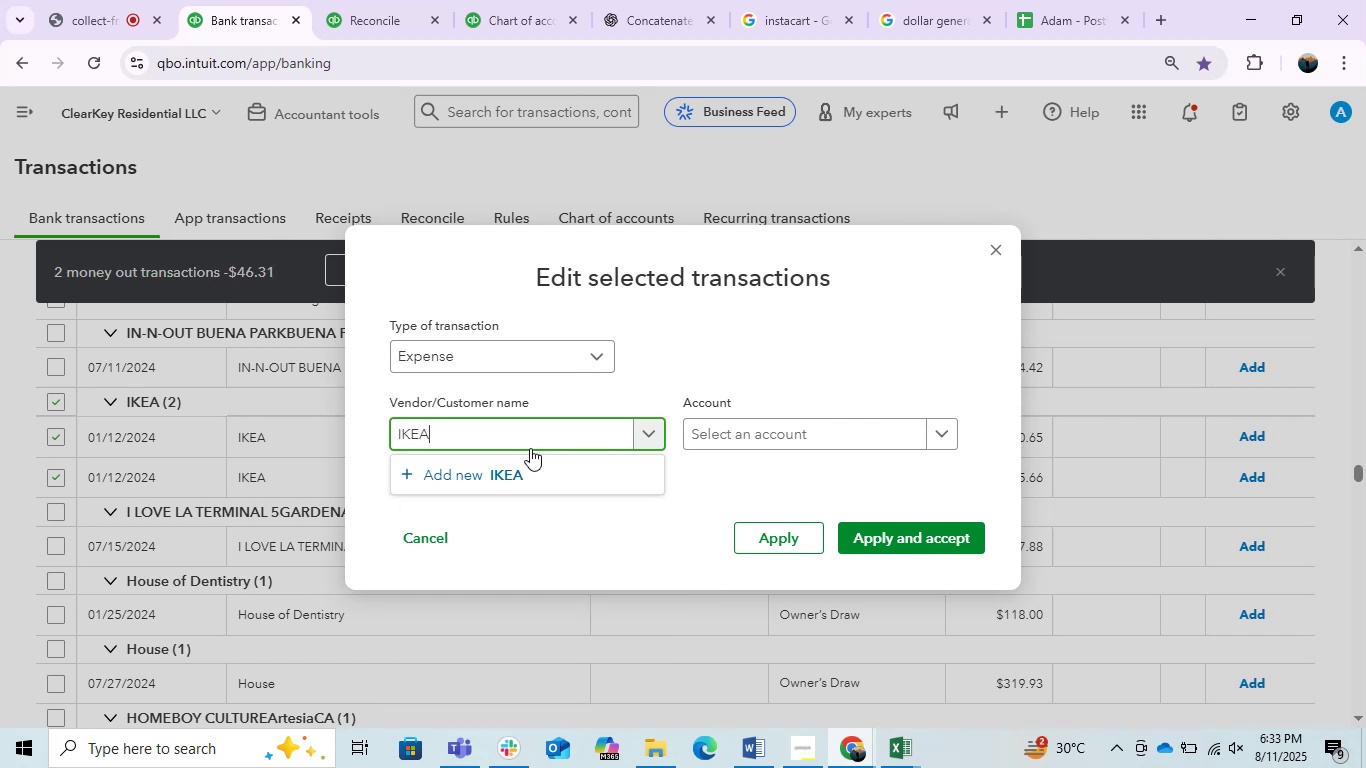 
left_click([503, 473])
 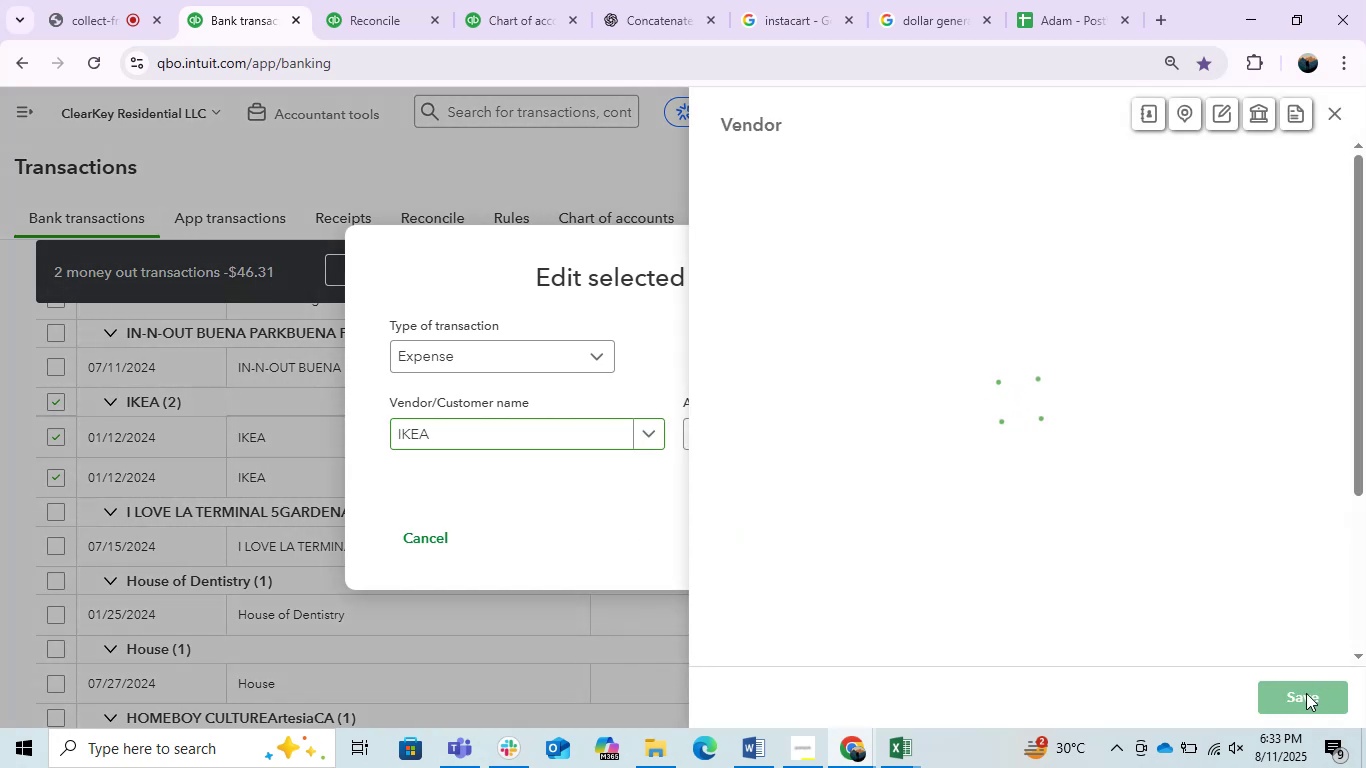 
left_click([1306, 693])
 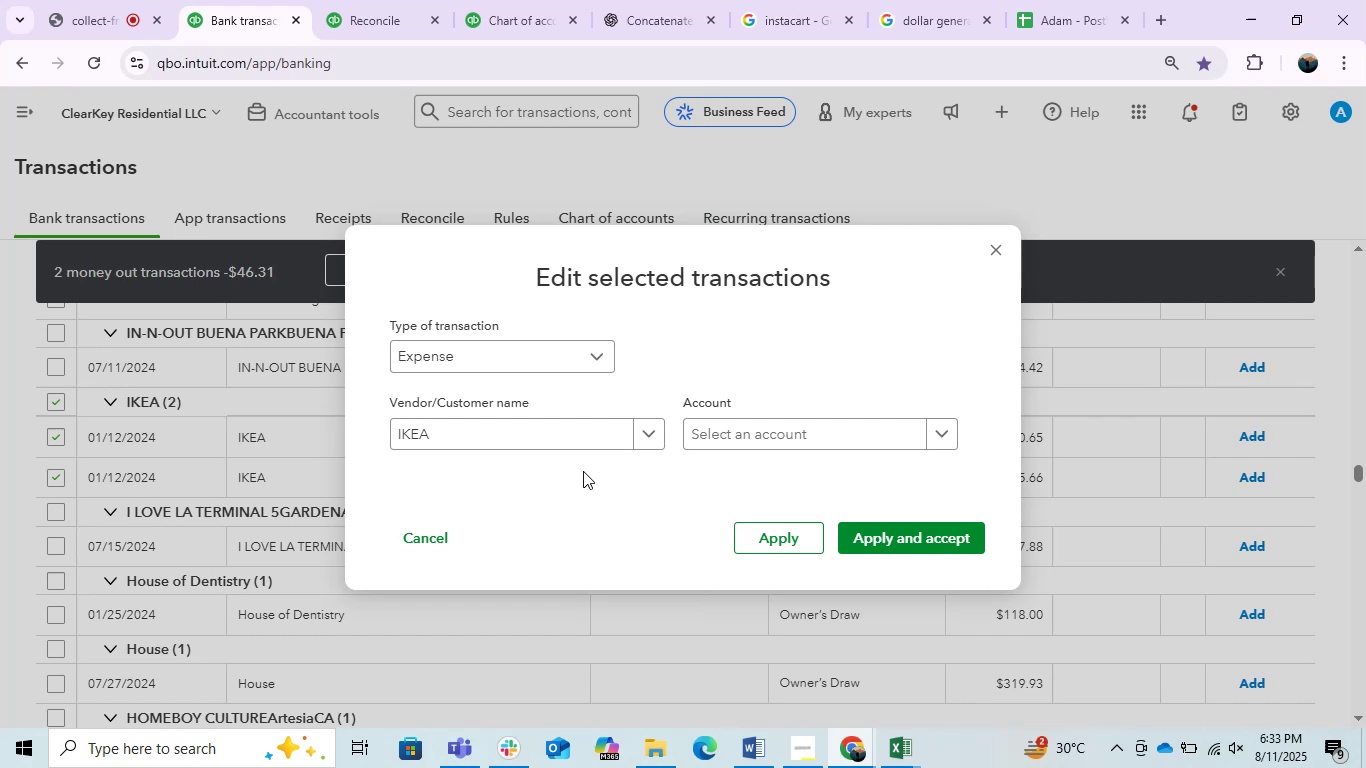 
left_click([732, 435])
 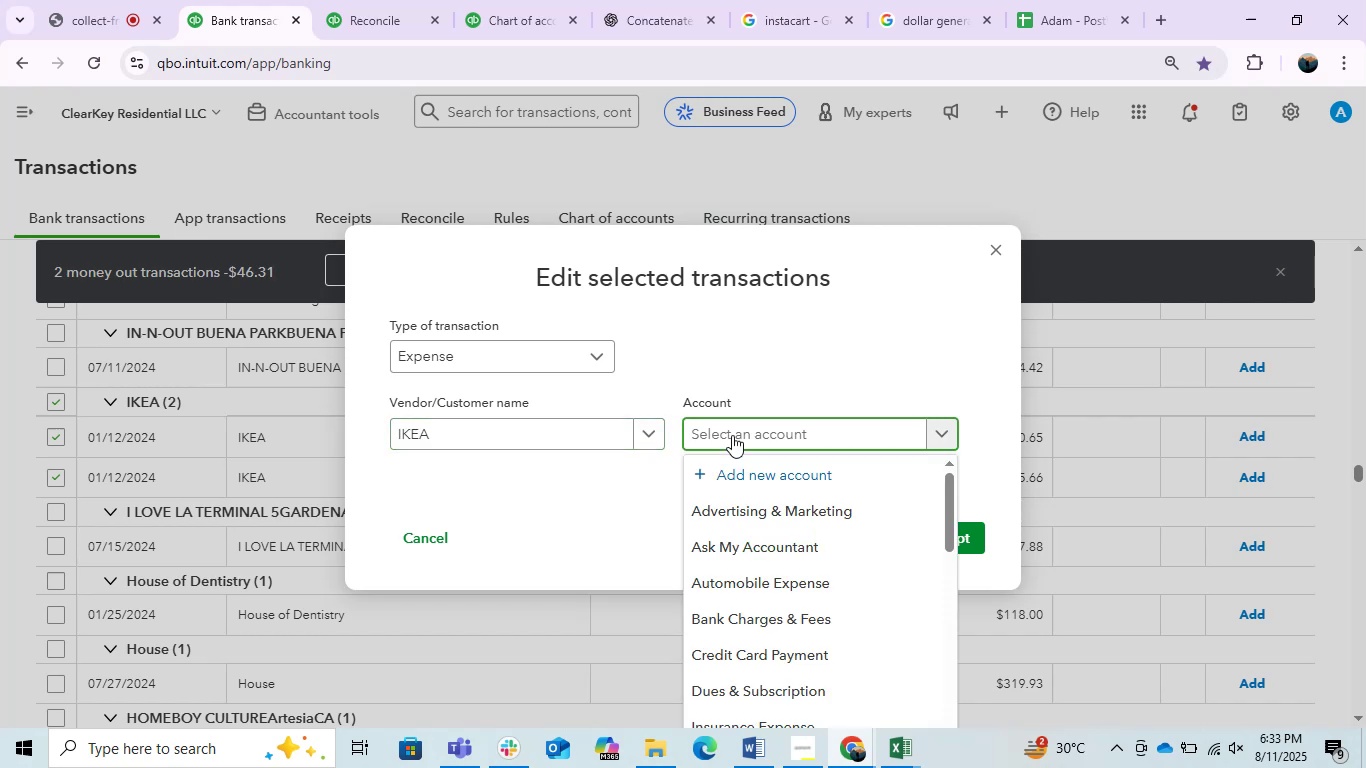 
type(Repair)
 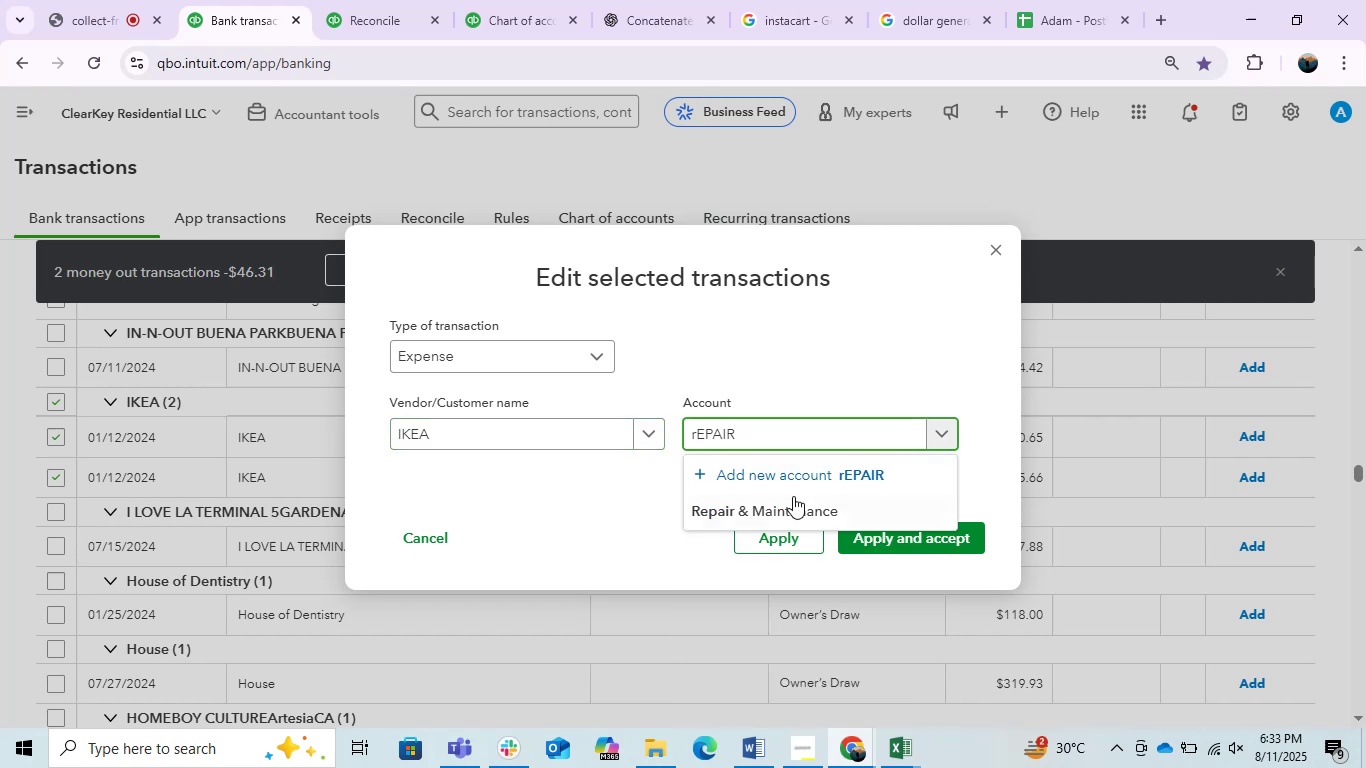 
left_click([799, 514])
 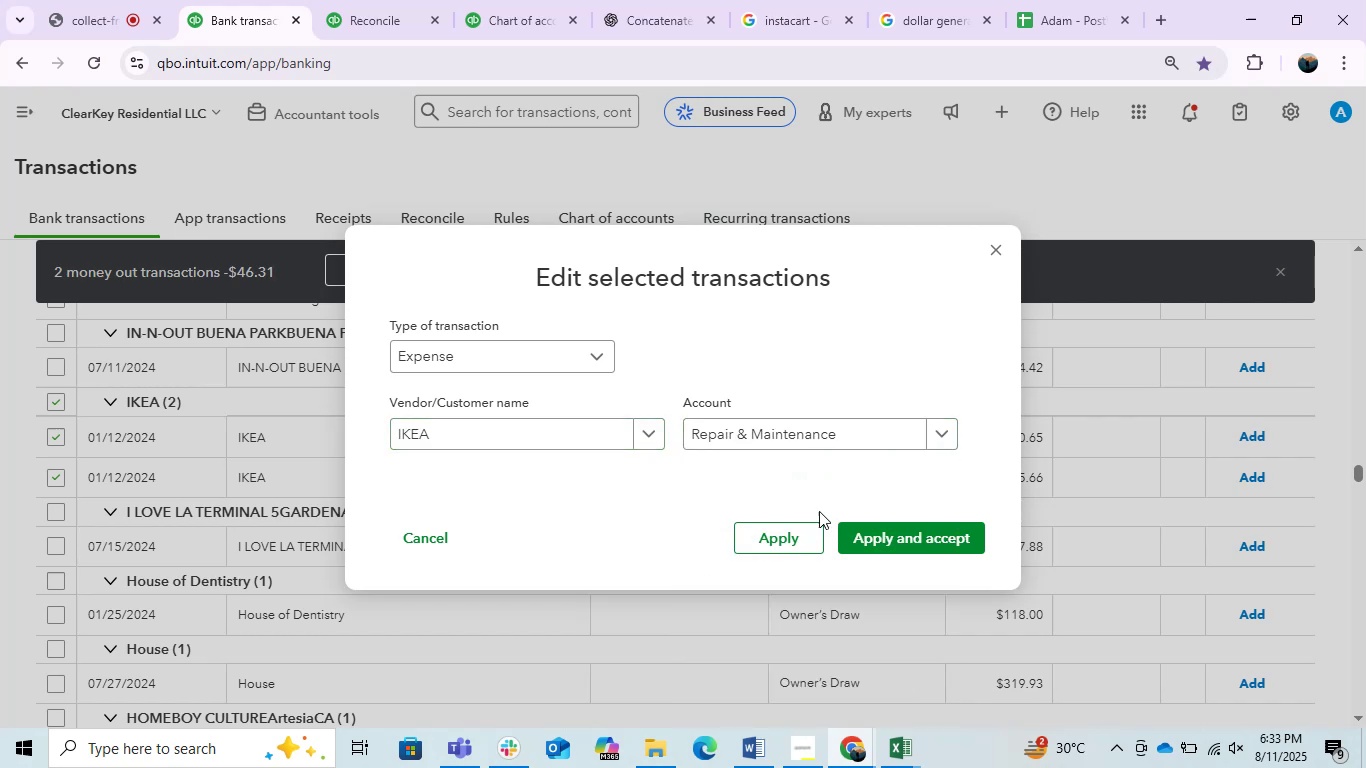 
left_click([867, 547])
 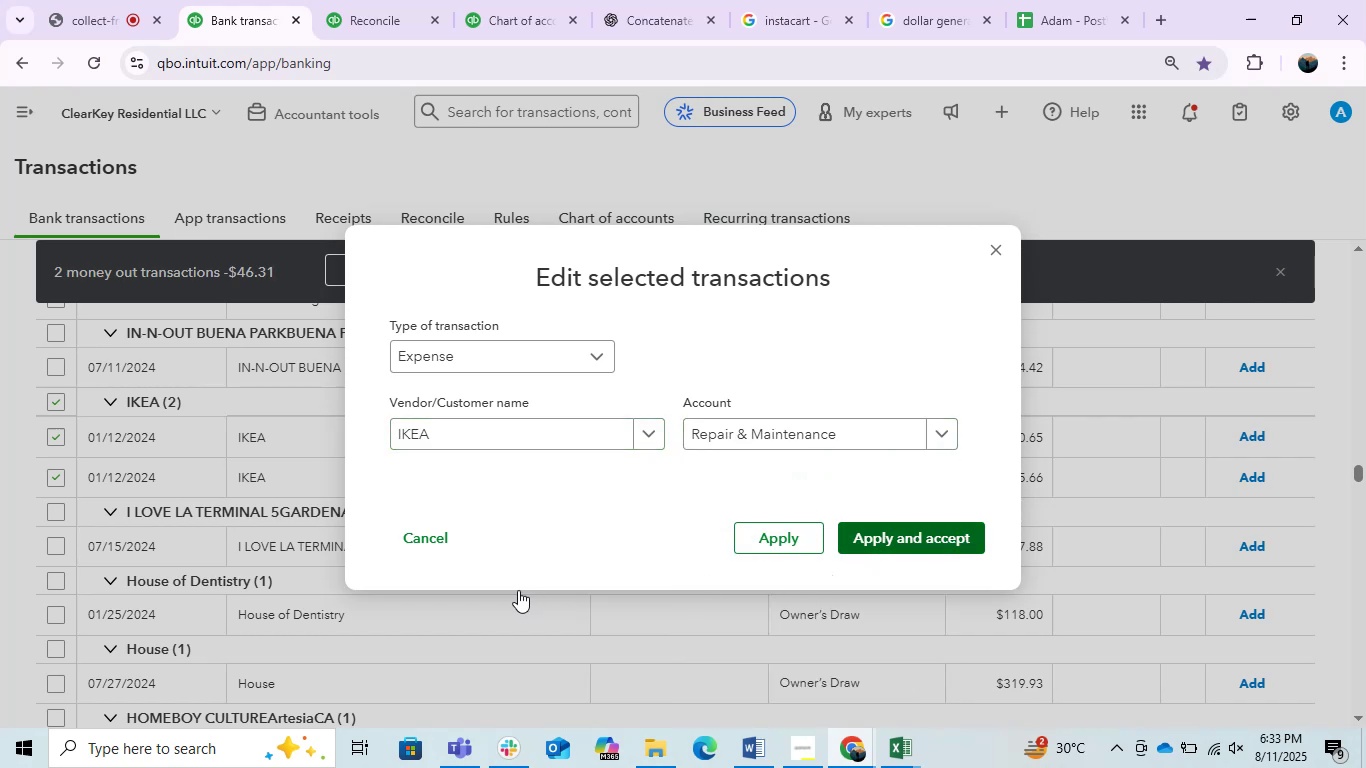 
mouse_move([533, 562])
 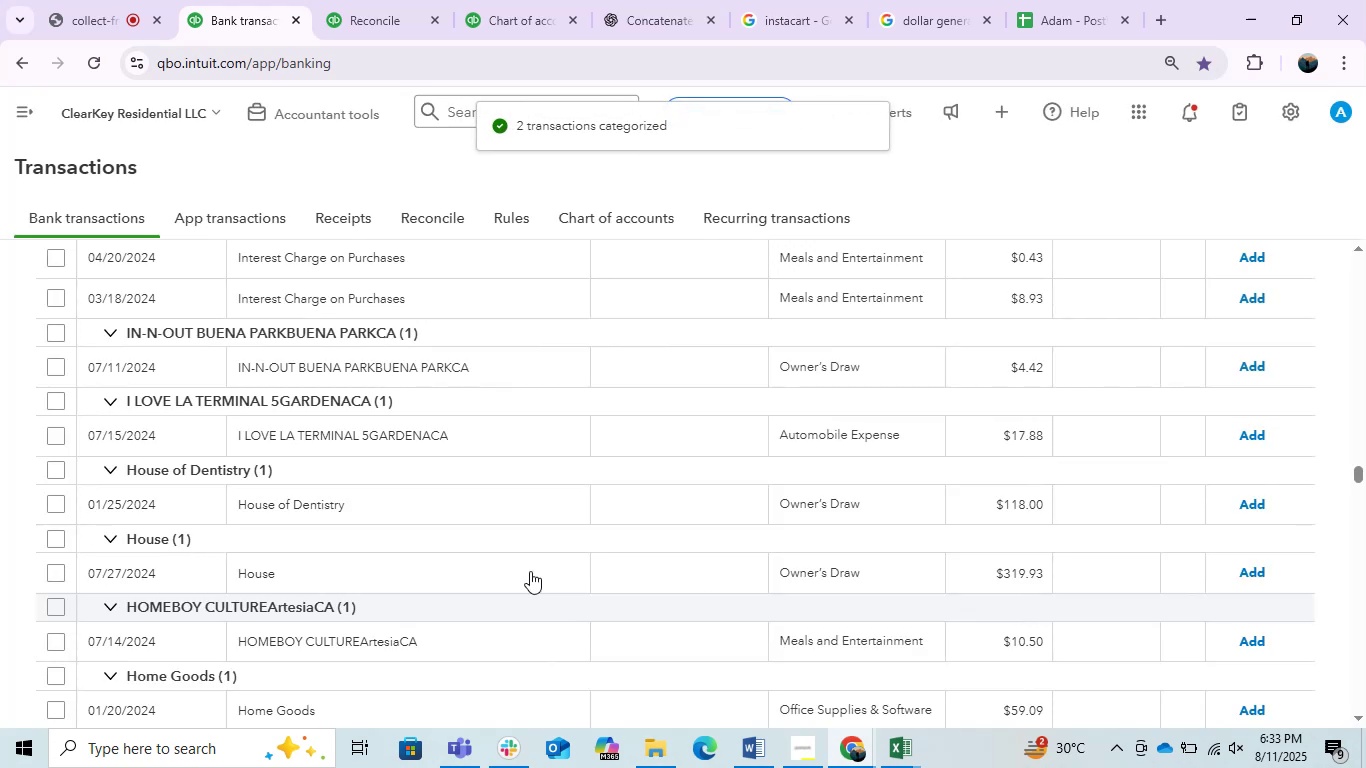 
scroll: coordinate [546, 541], scroll_direction: down, amount: 2.0
 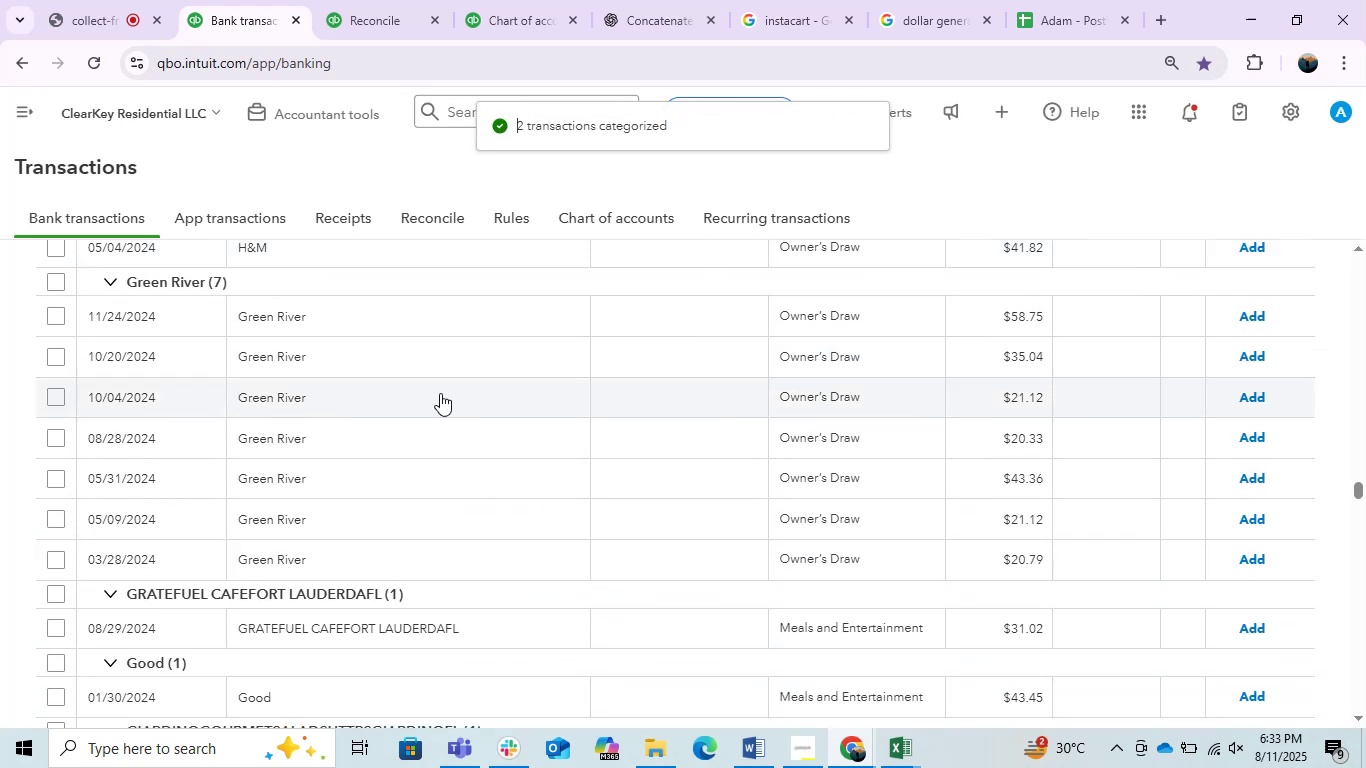 
left_click([411, 319])
 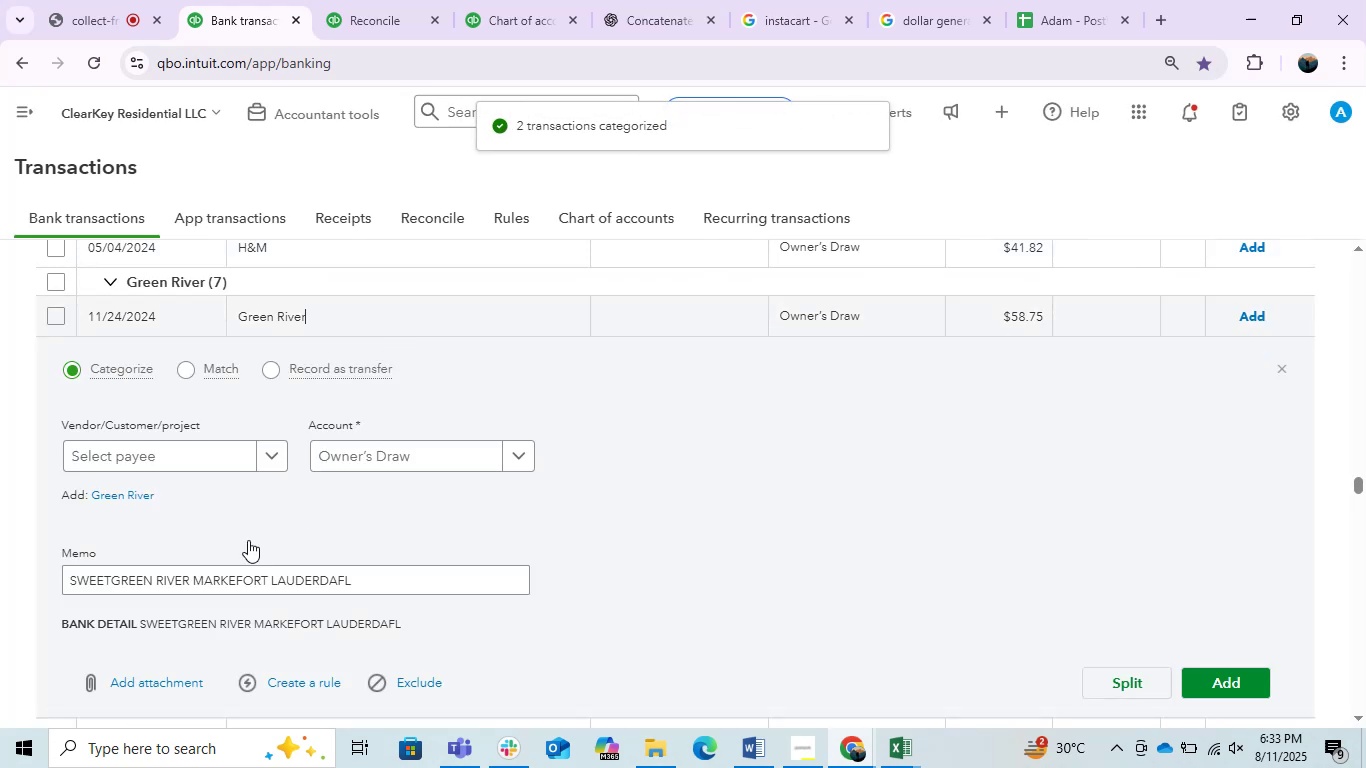 
left_click([201, 563])
 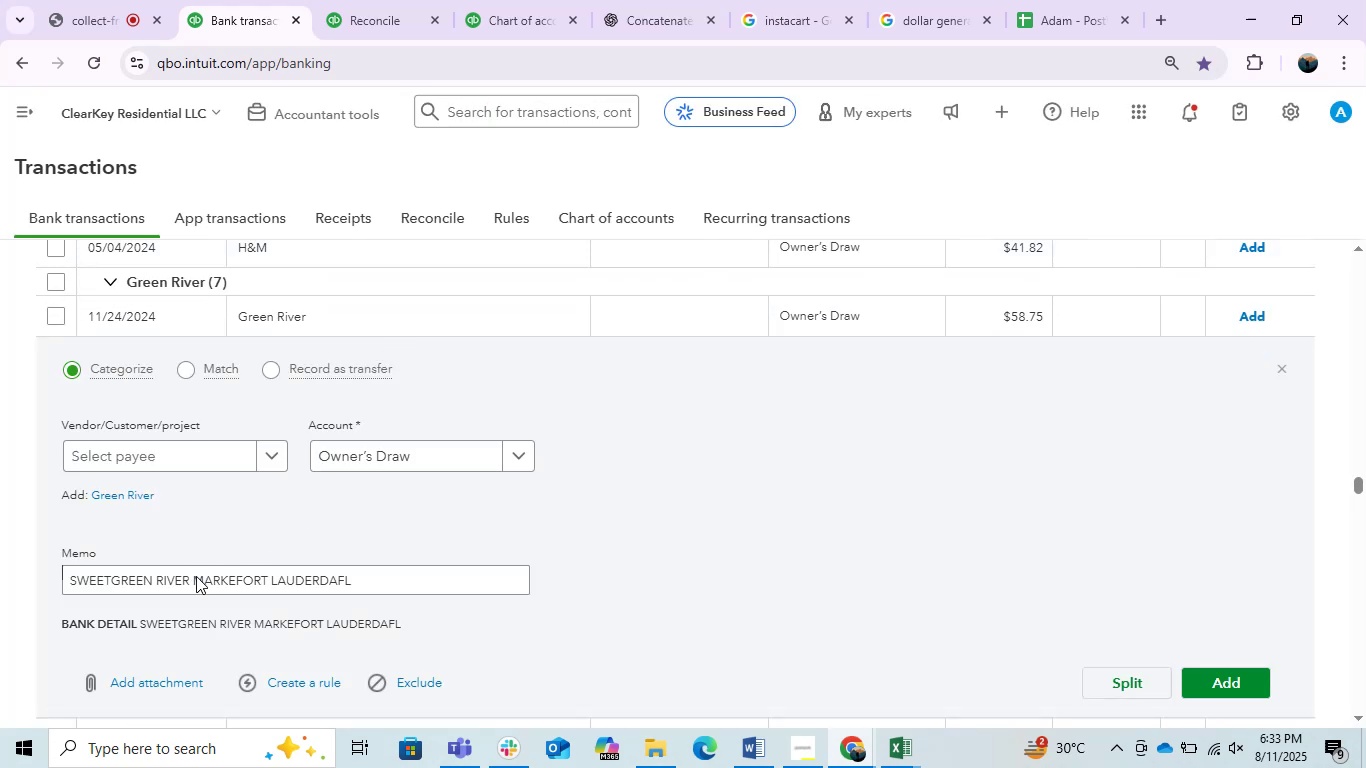 
double_click([196, 576])
 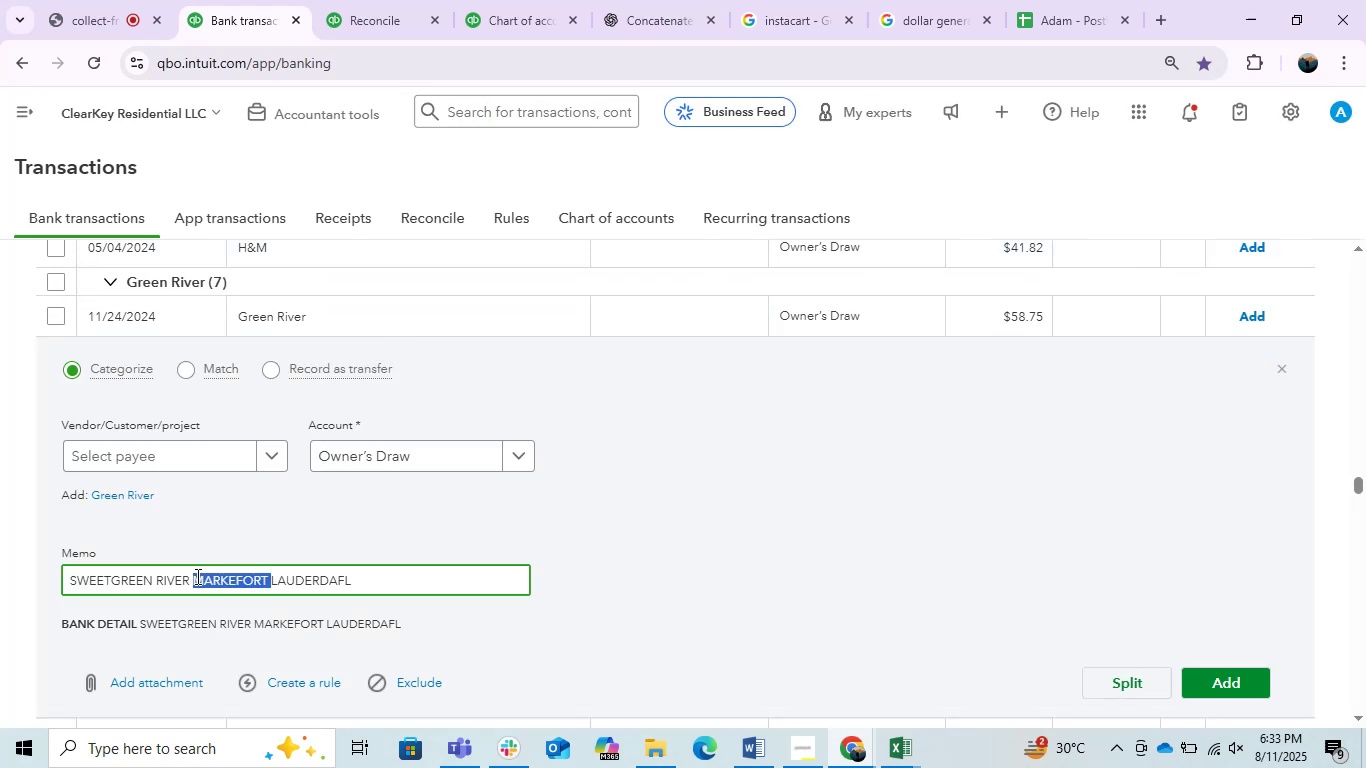 
triple_click([196, 576])
 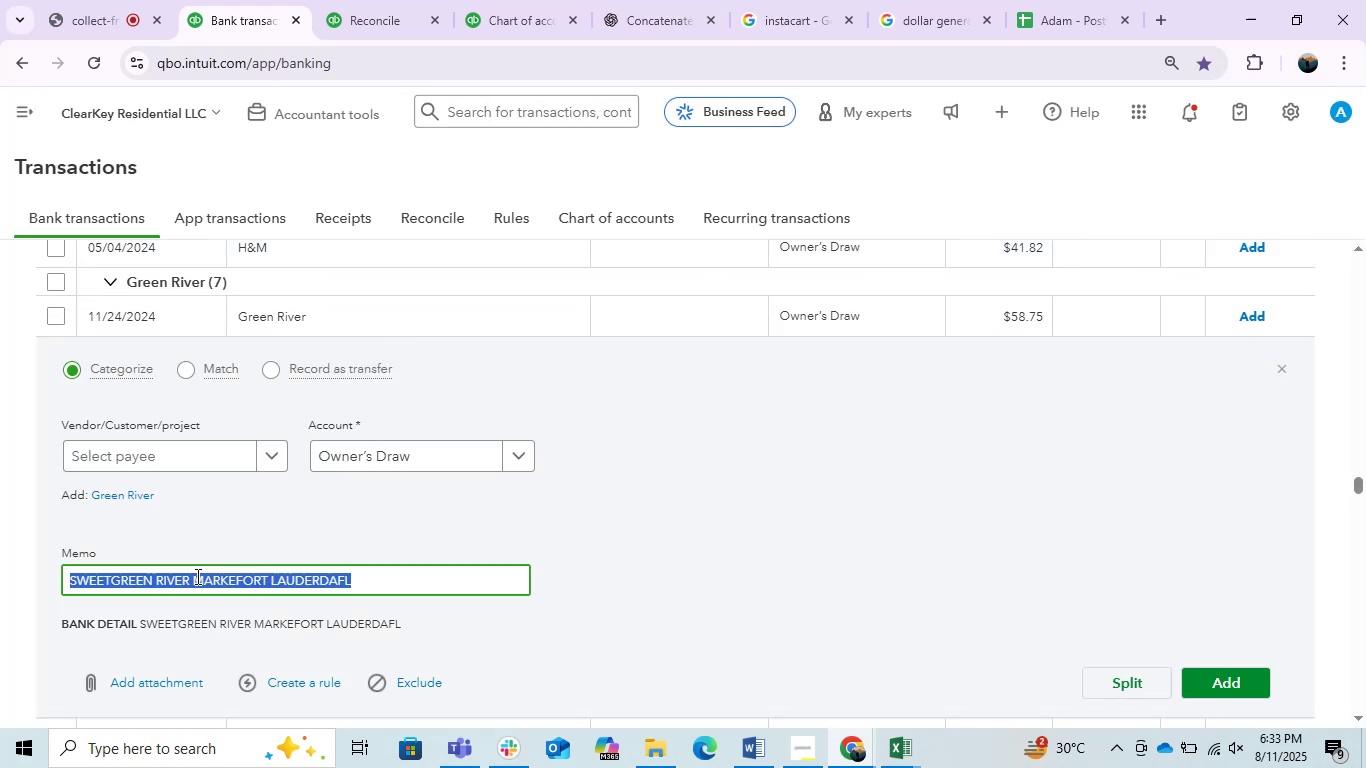 
key(Control+C)
 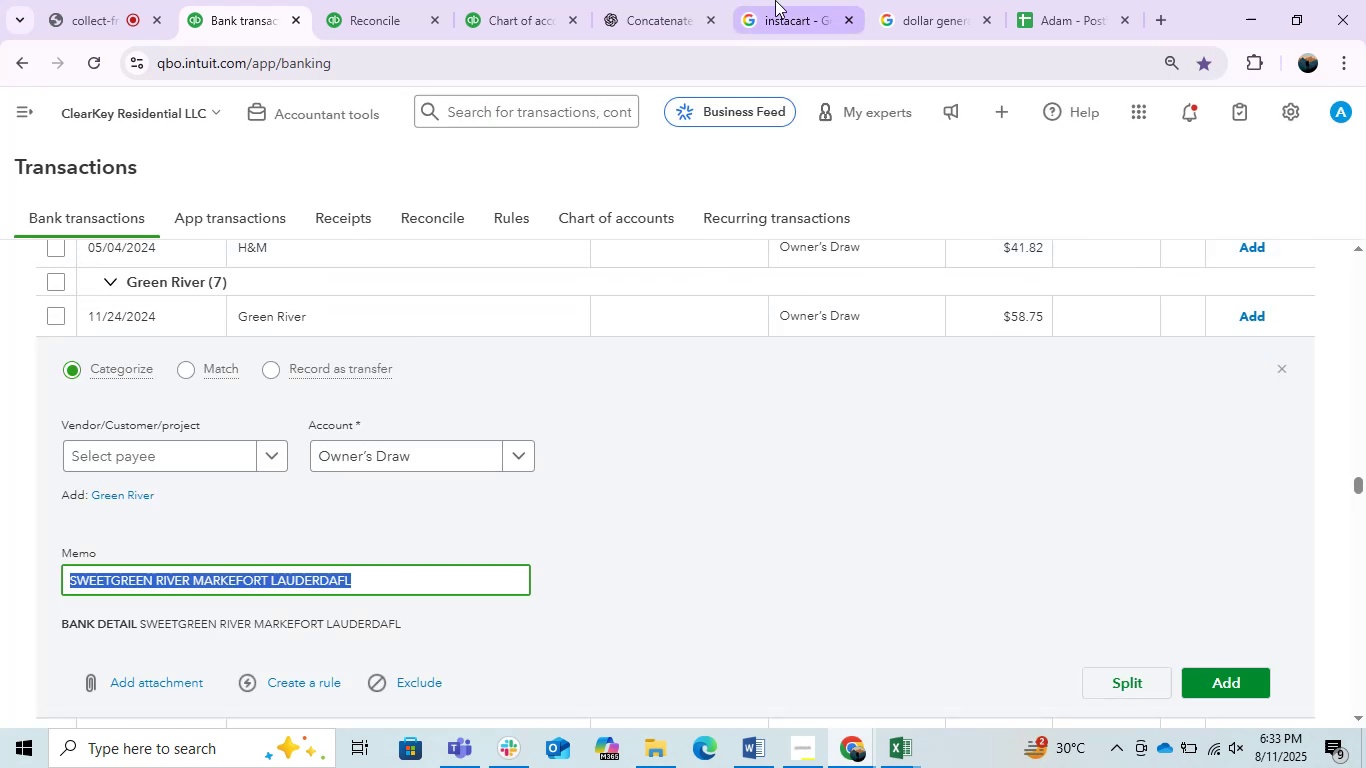 
left_click([674, 0])
 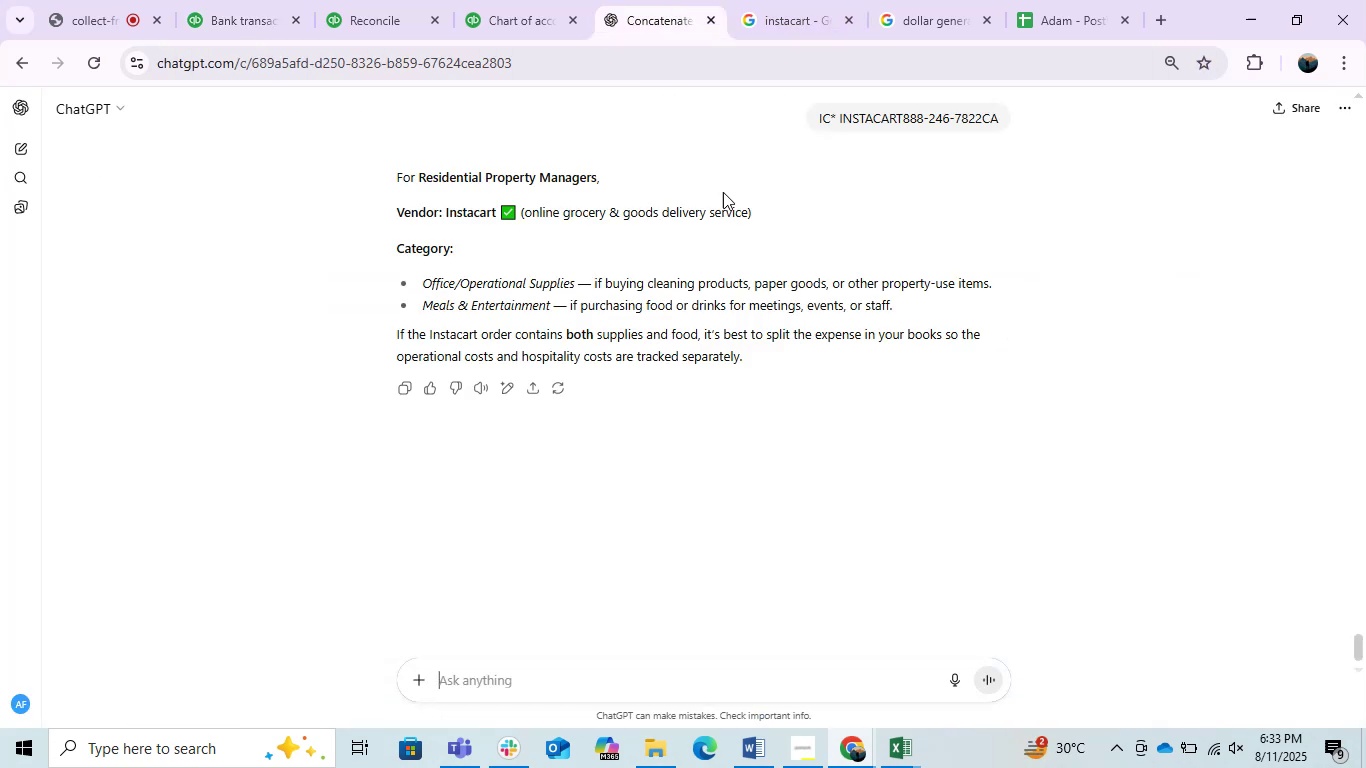 
key(Control+ControlLeft)
 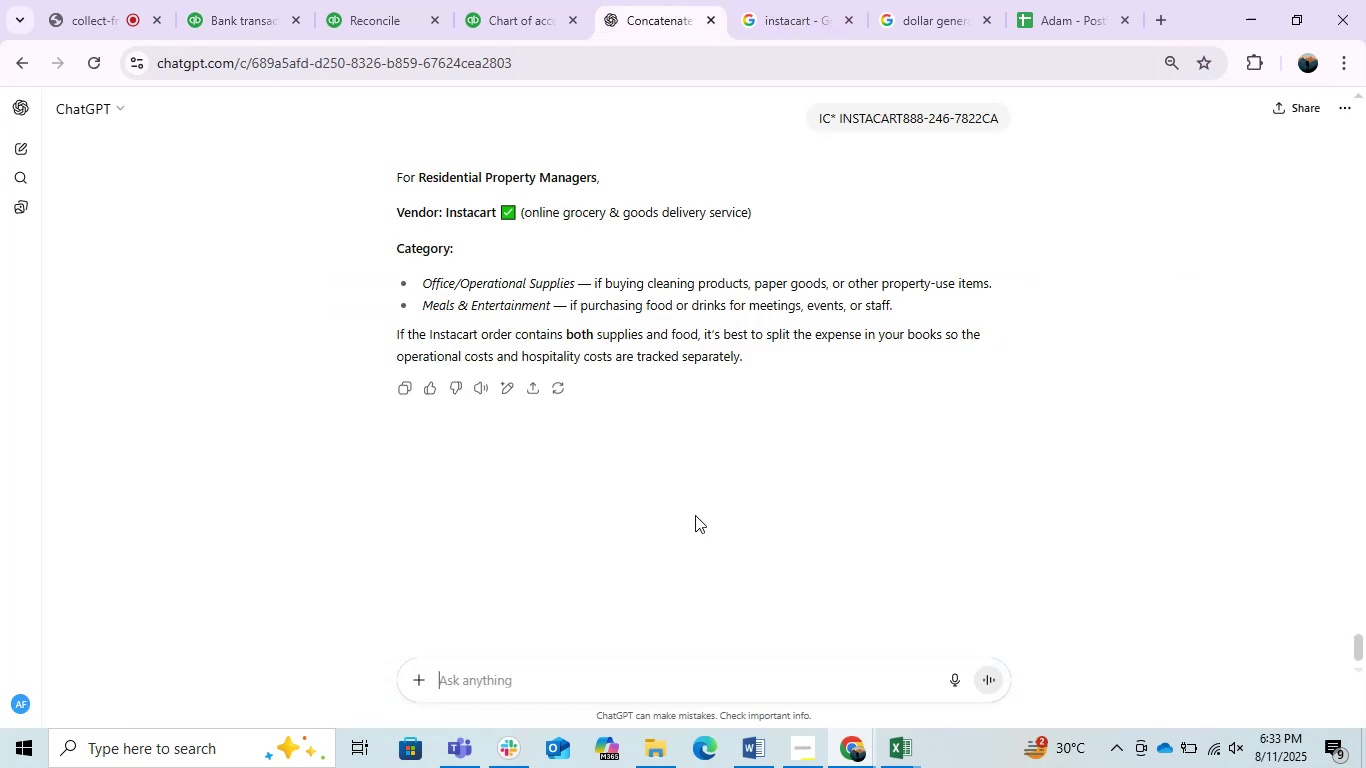 
key(Control+V)
 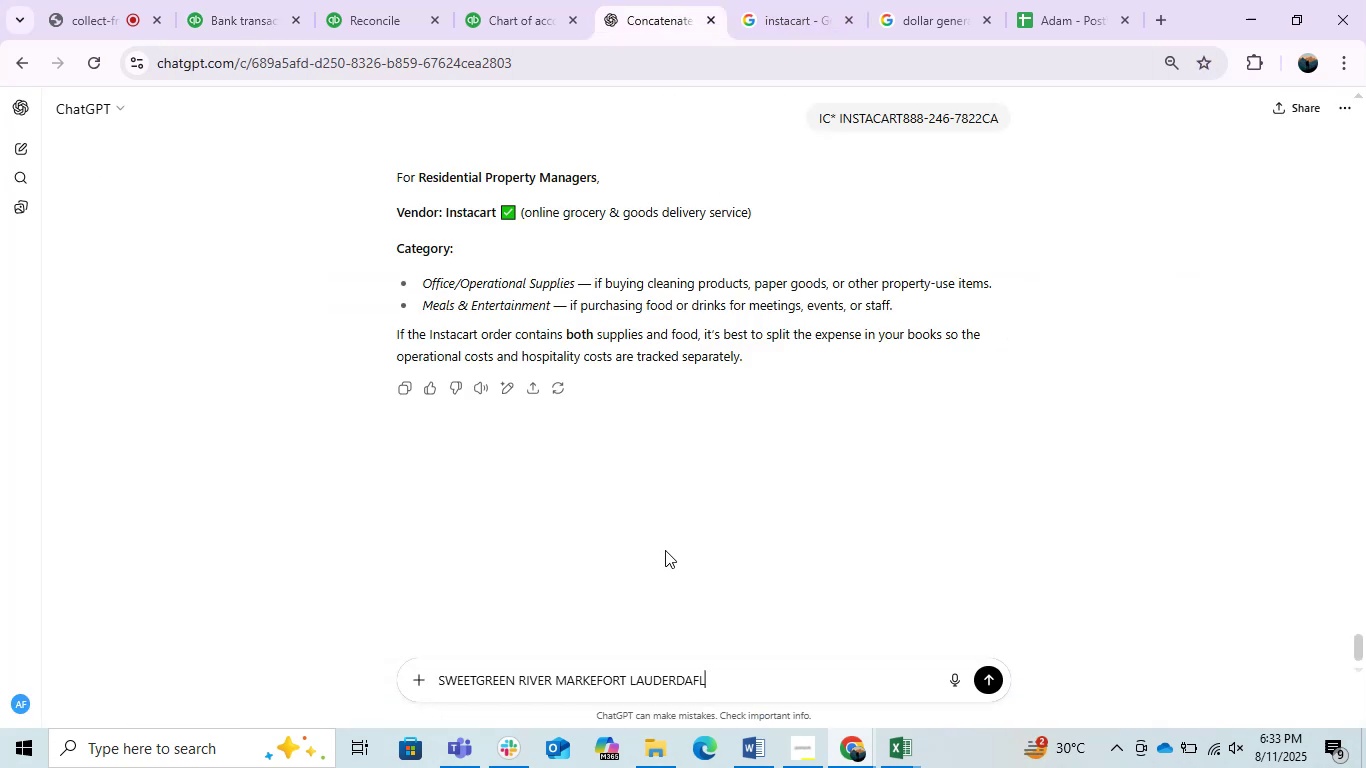 
key(Enter)
 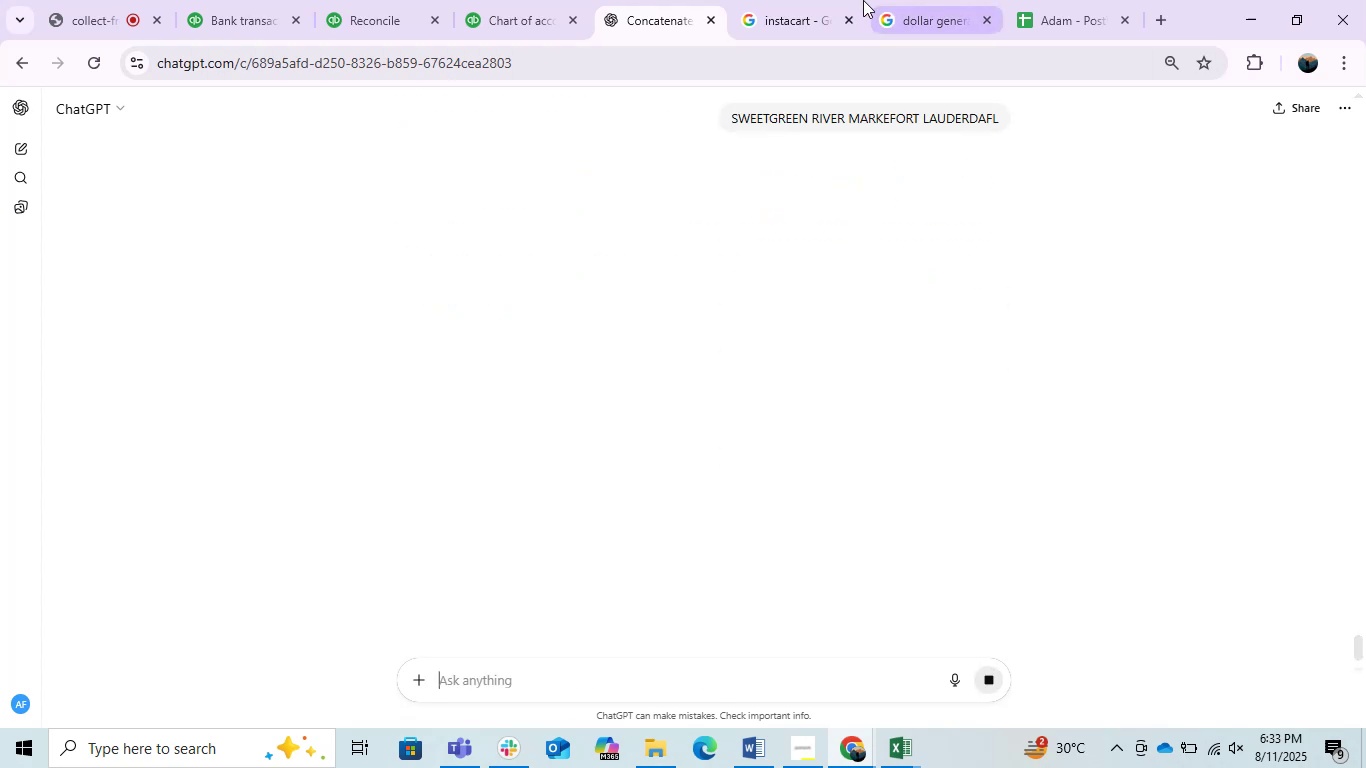 
left_click([830, 0])
 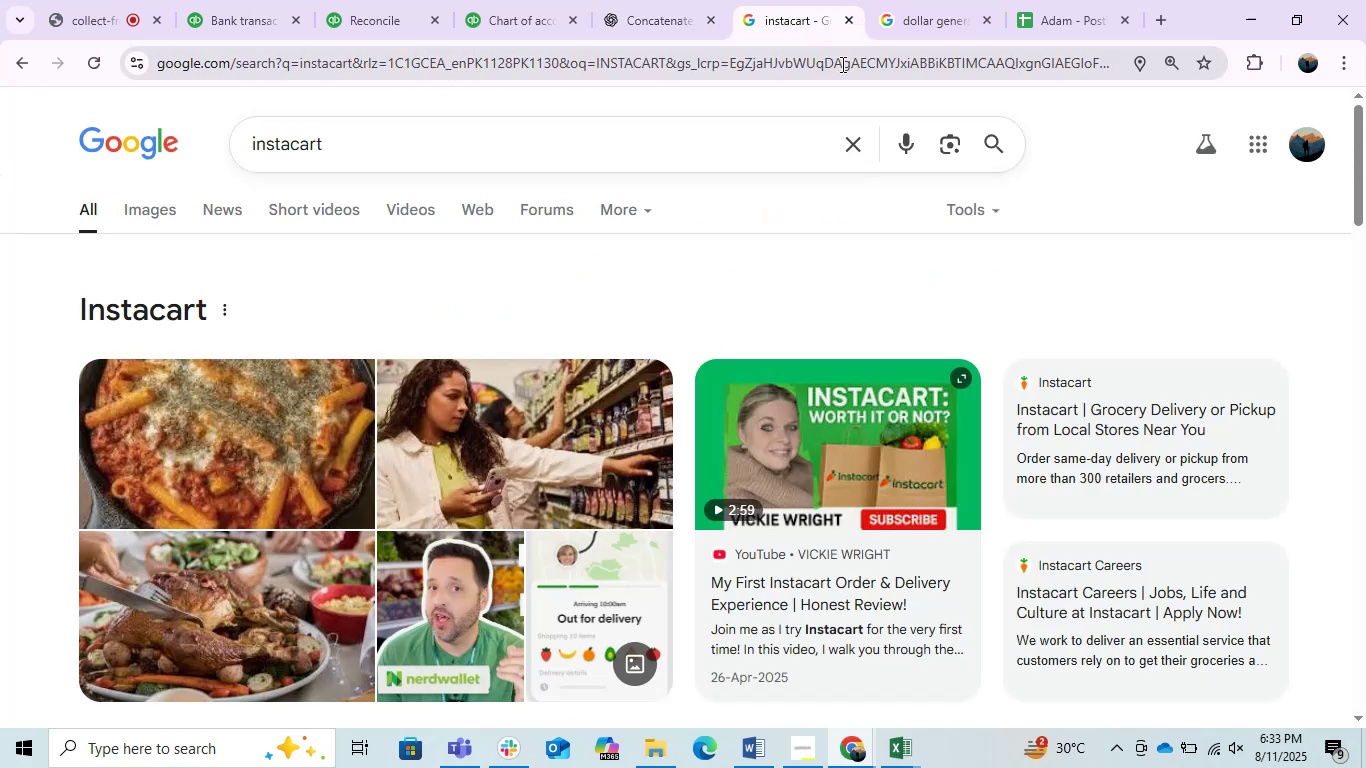 
double_click([841, 64])
 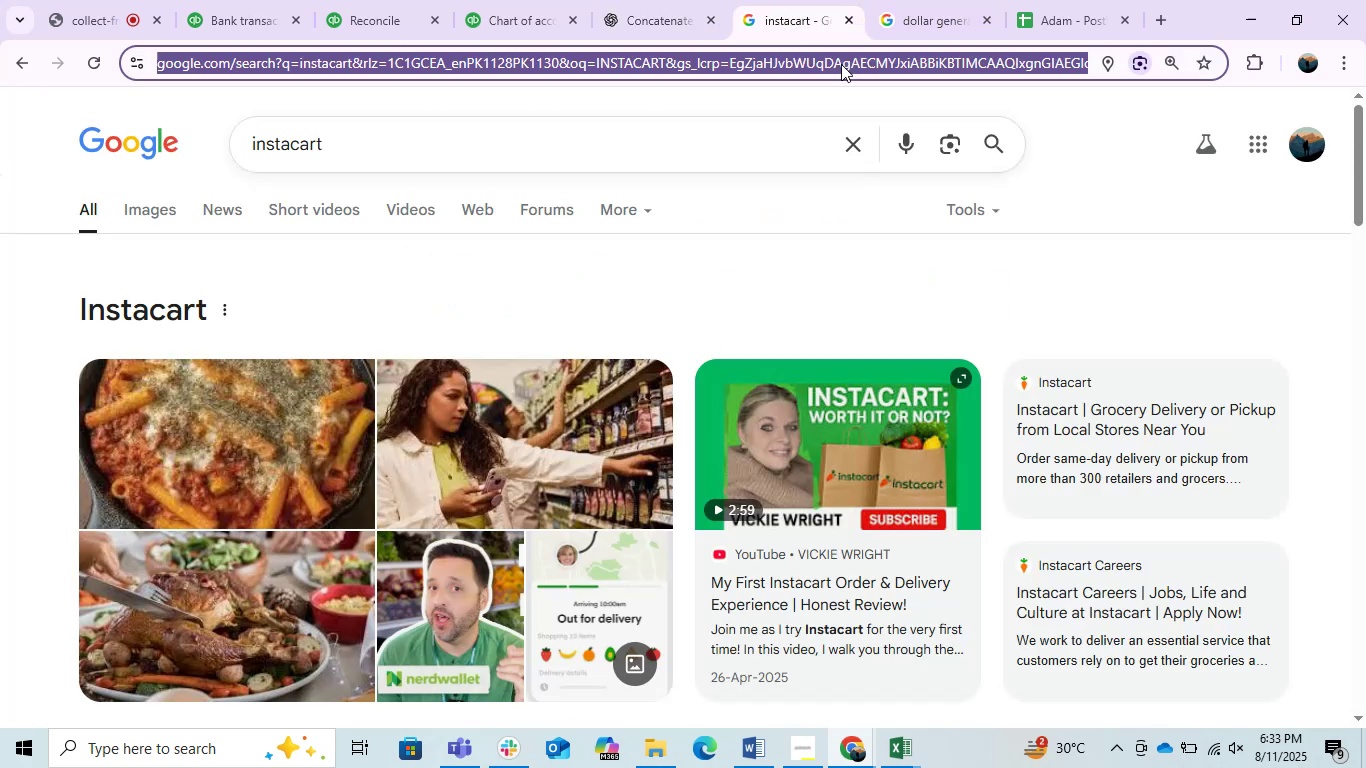 
key(Control+V)
 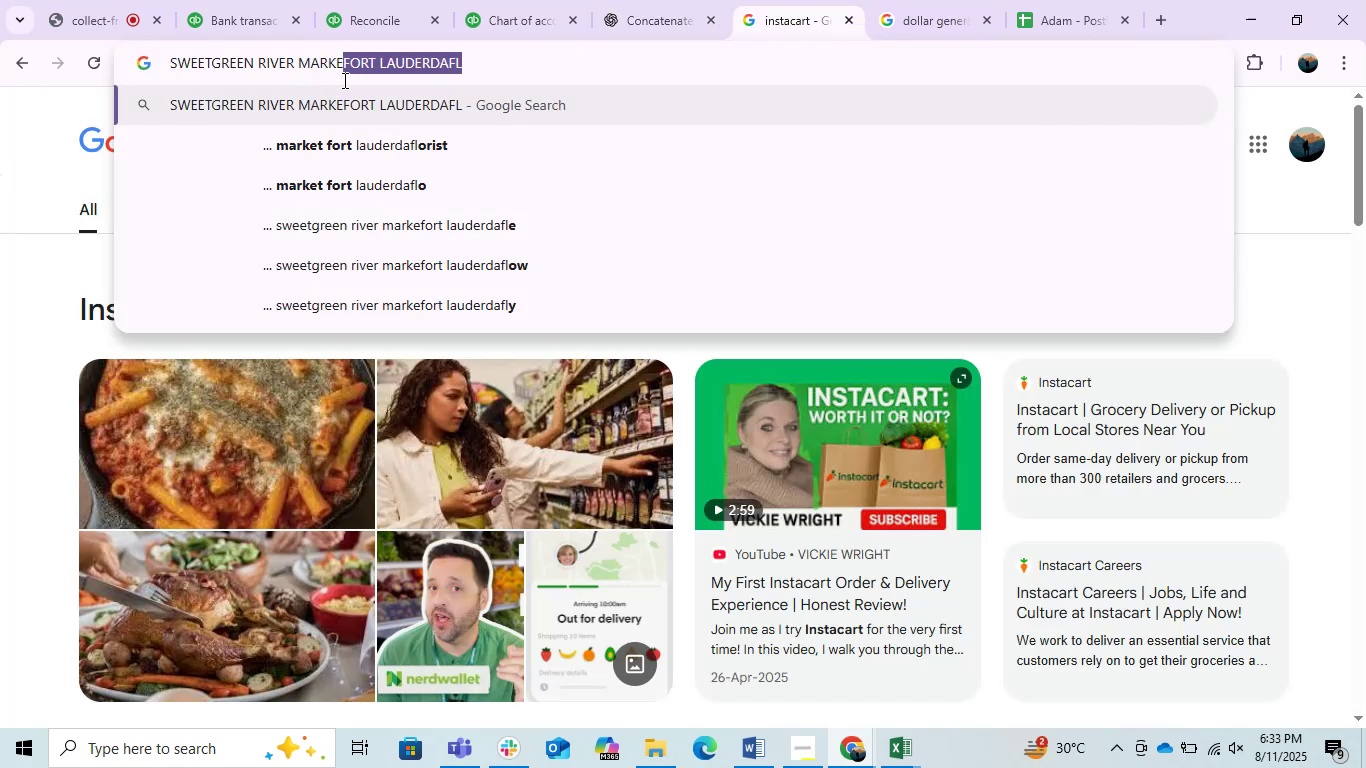 
wait(8.43)
 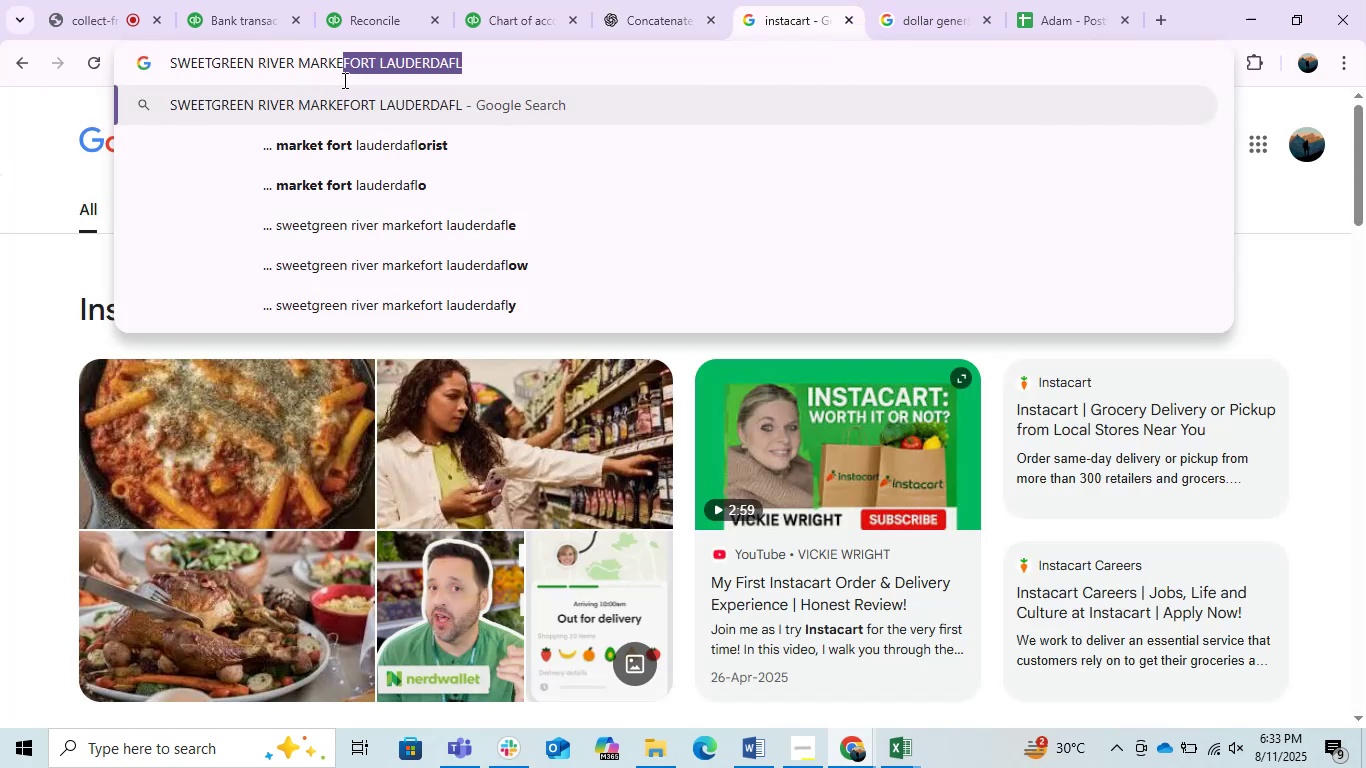 
key(Backspace)
 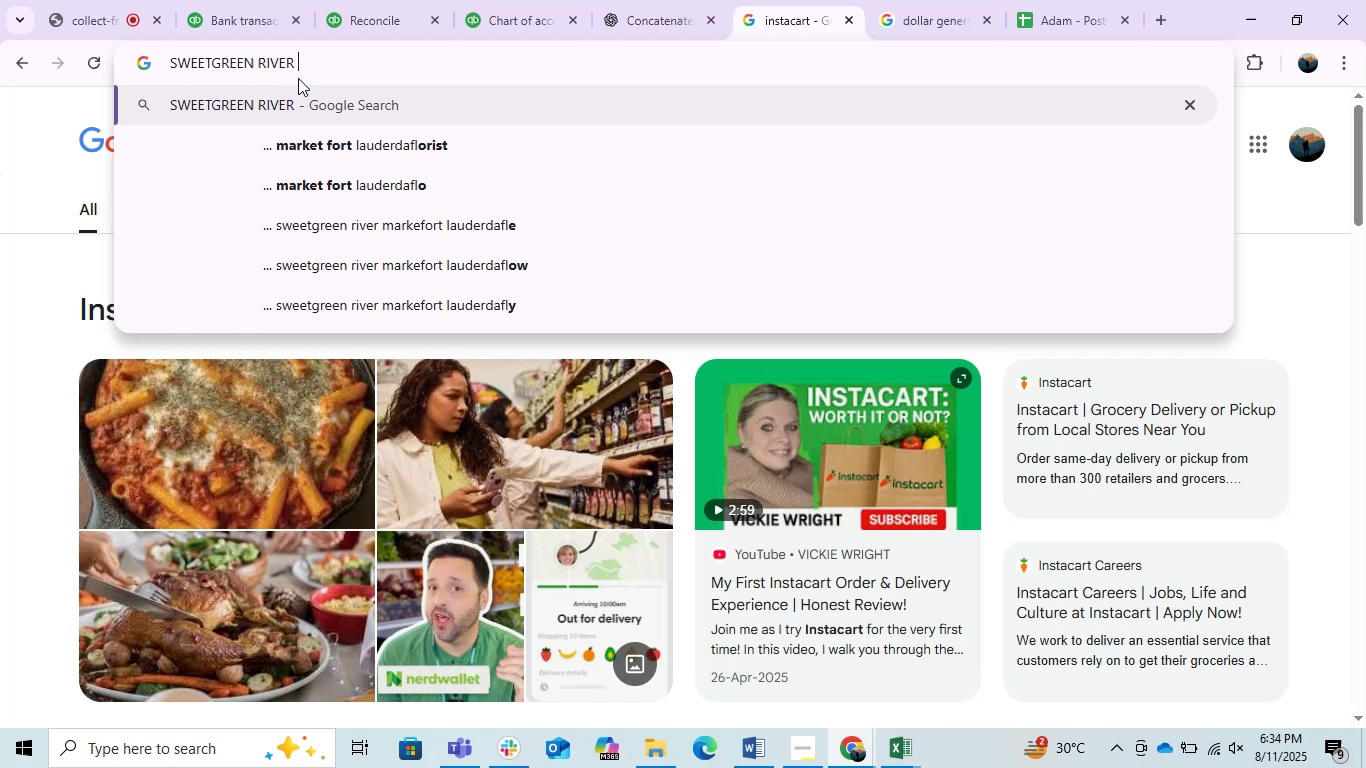 
key(Enter)
 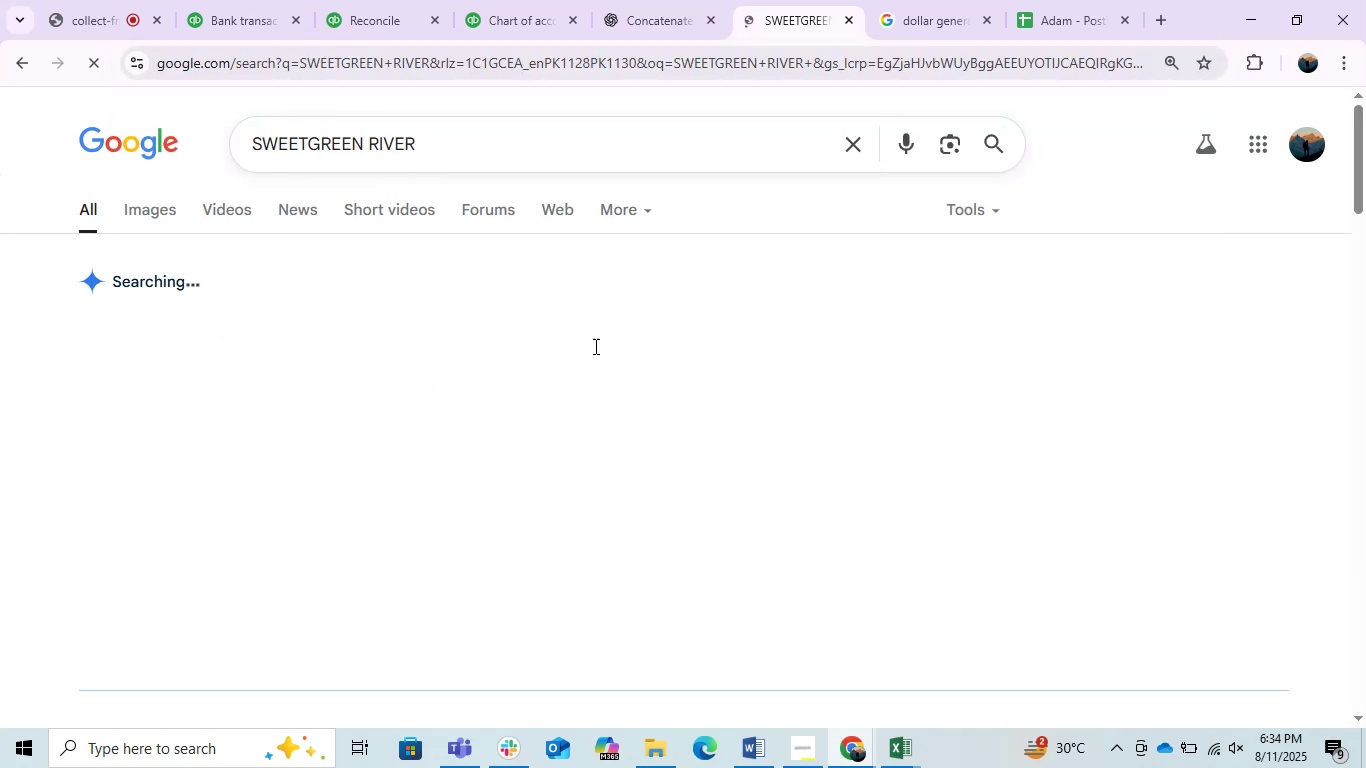 
left_click([460, 141])
 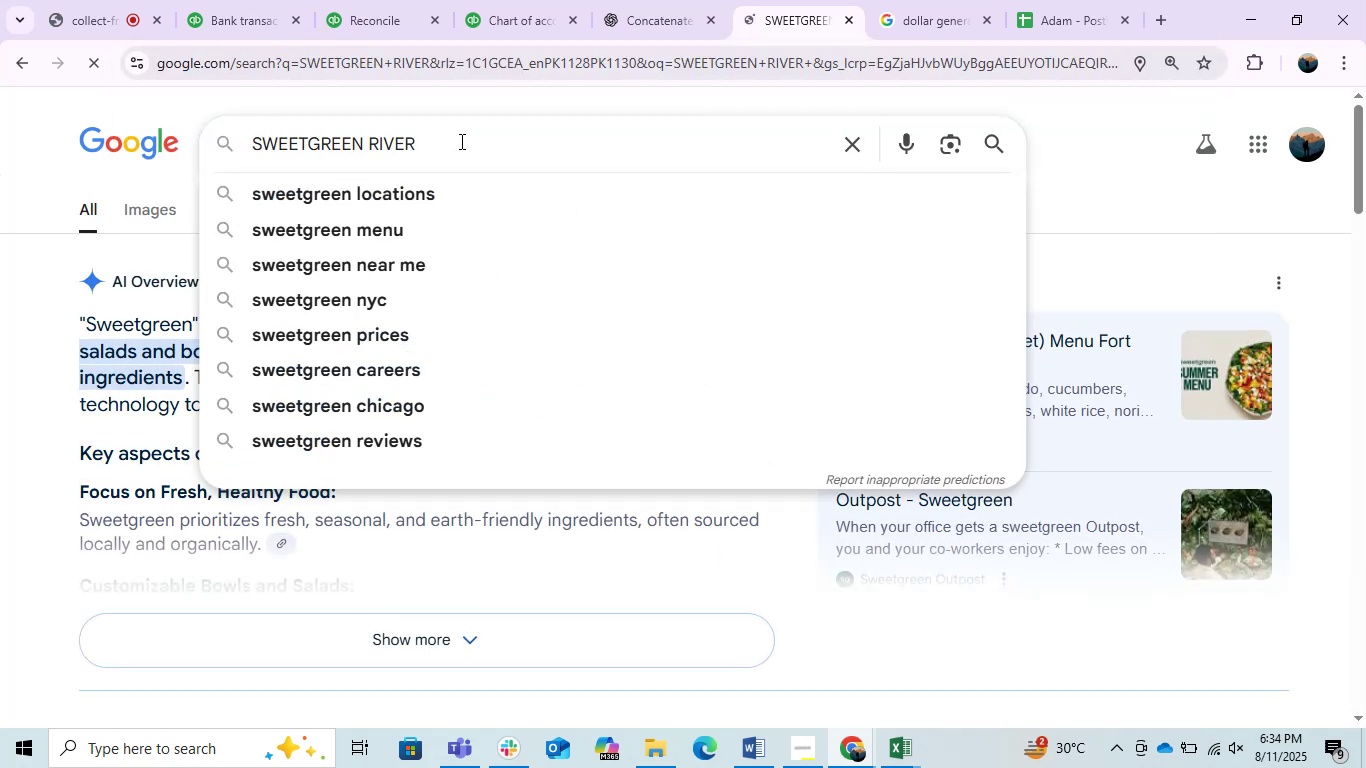 
double_click([460, 141])
 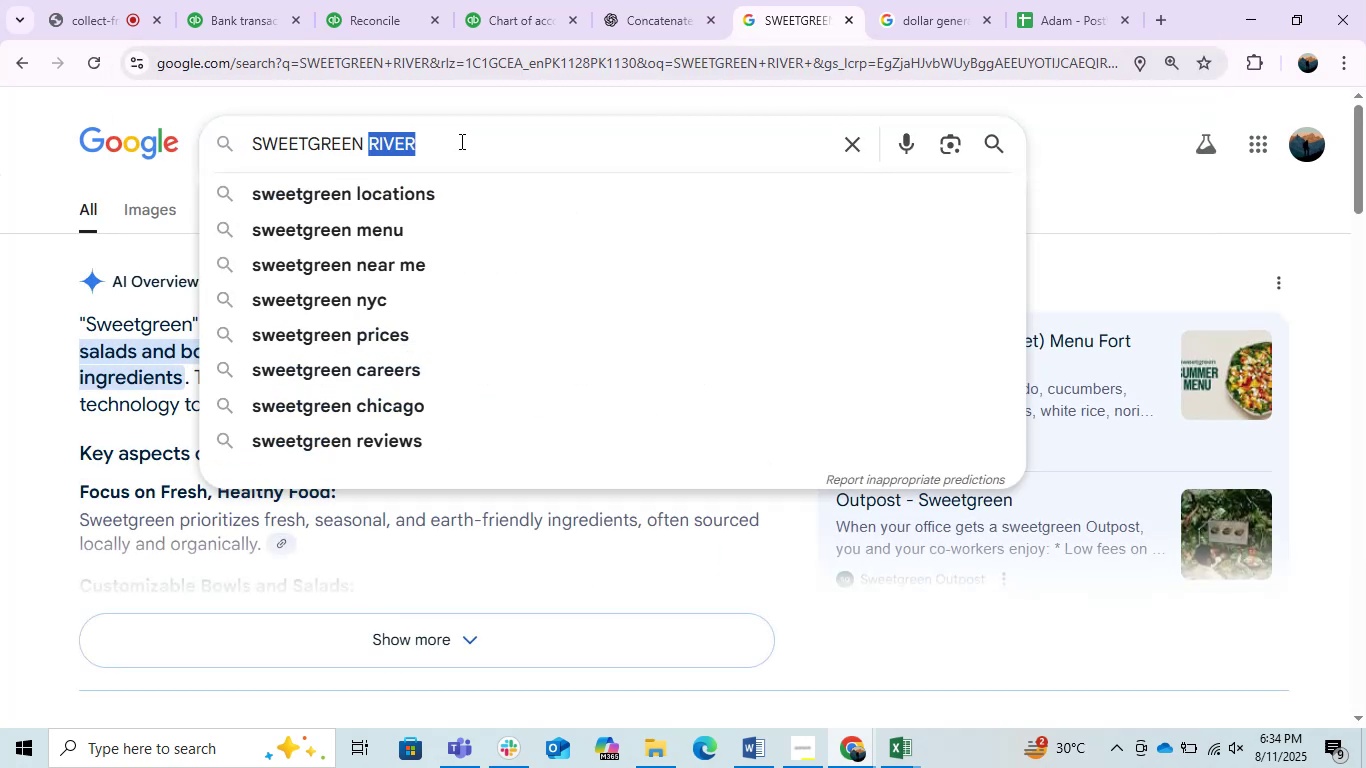 
triple_click([460, 141])
 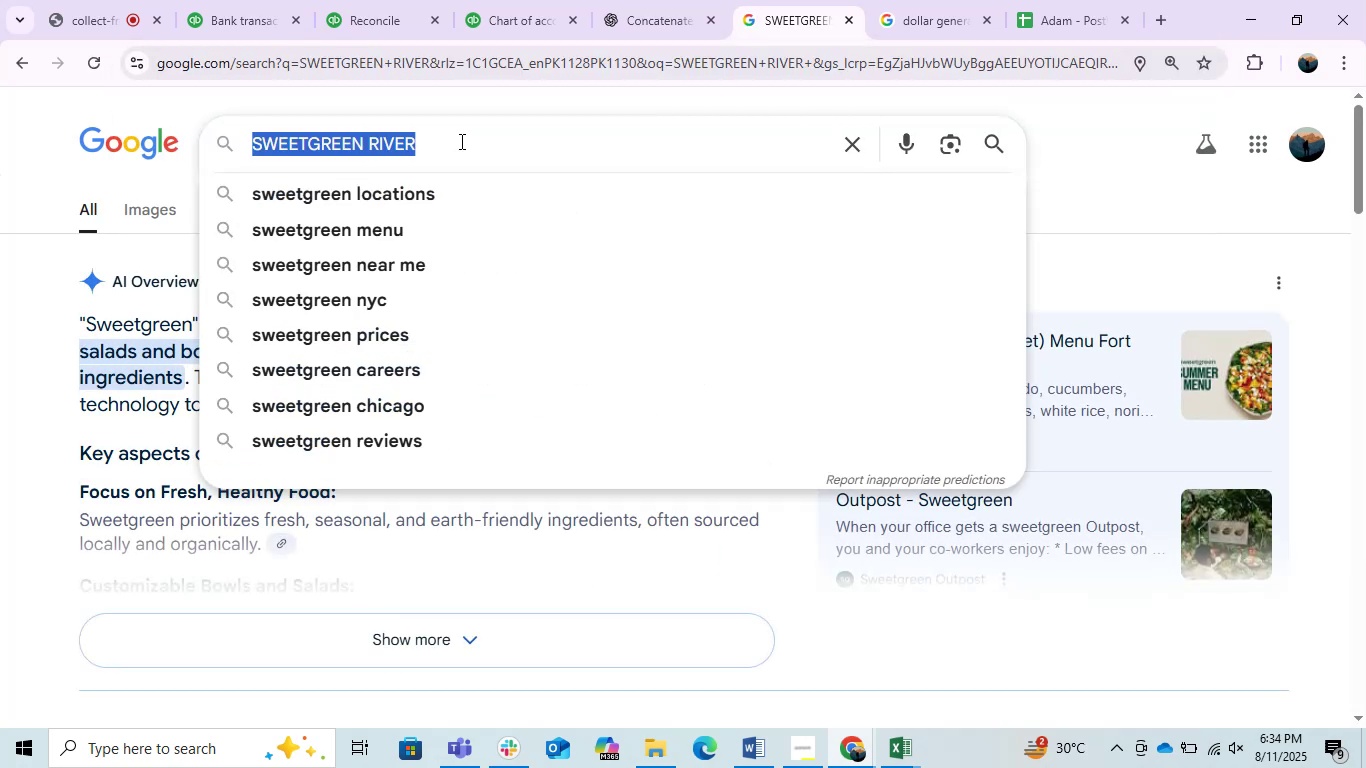 
key(Control+V)
 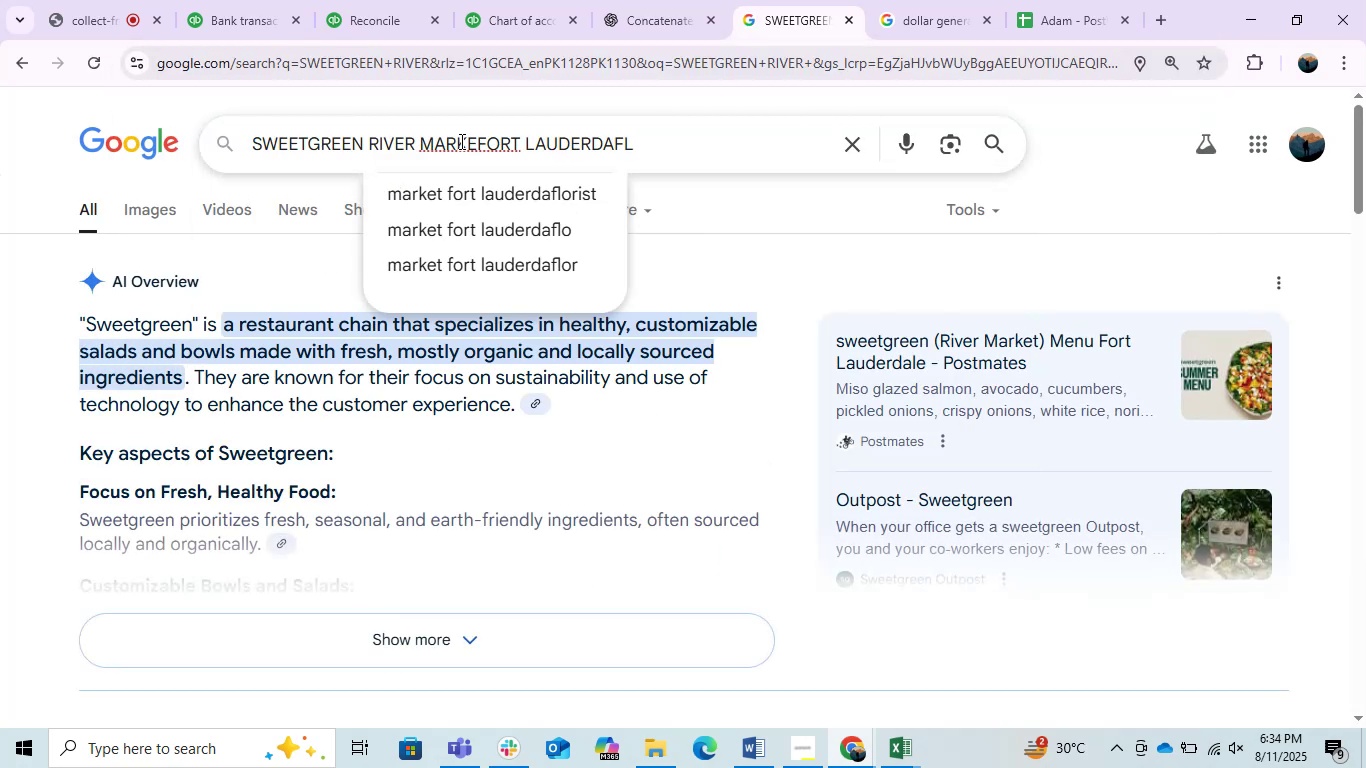 
key(Enter)
 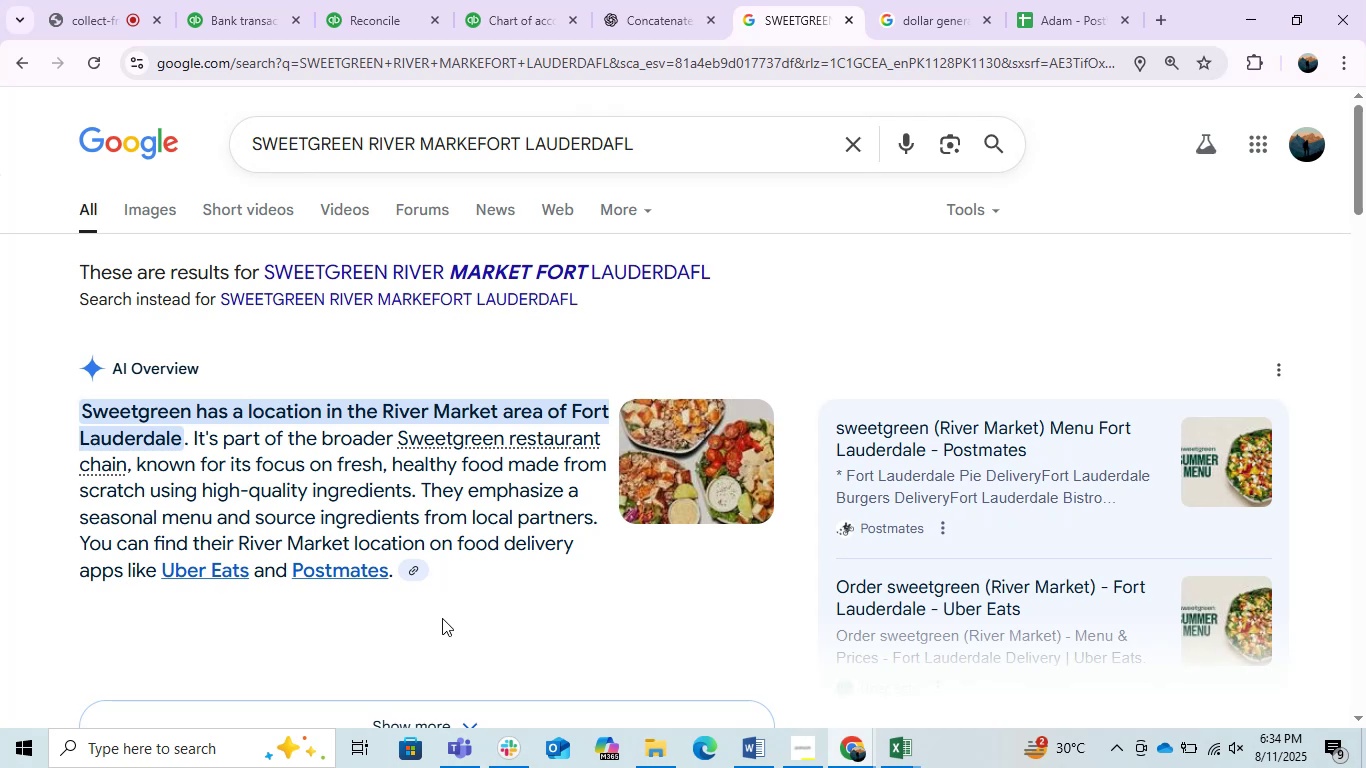 
wait(11.18)
 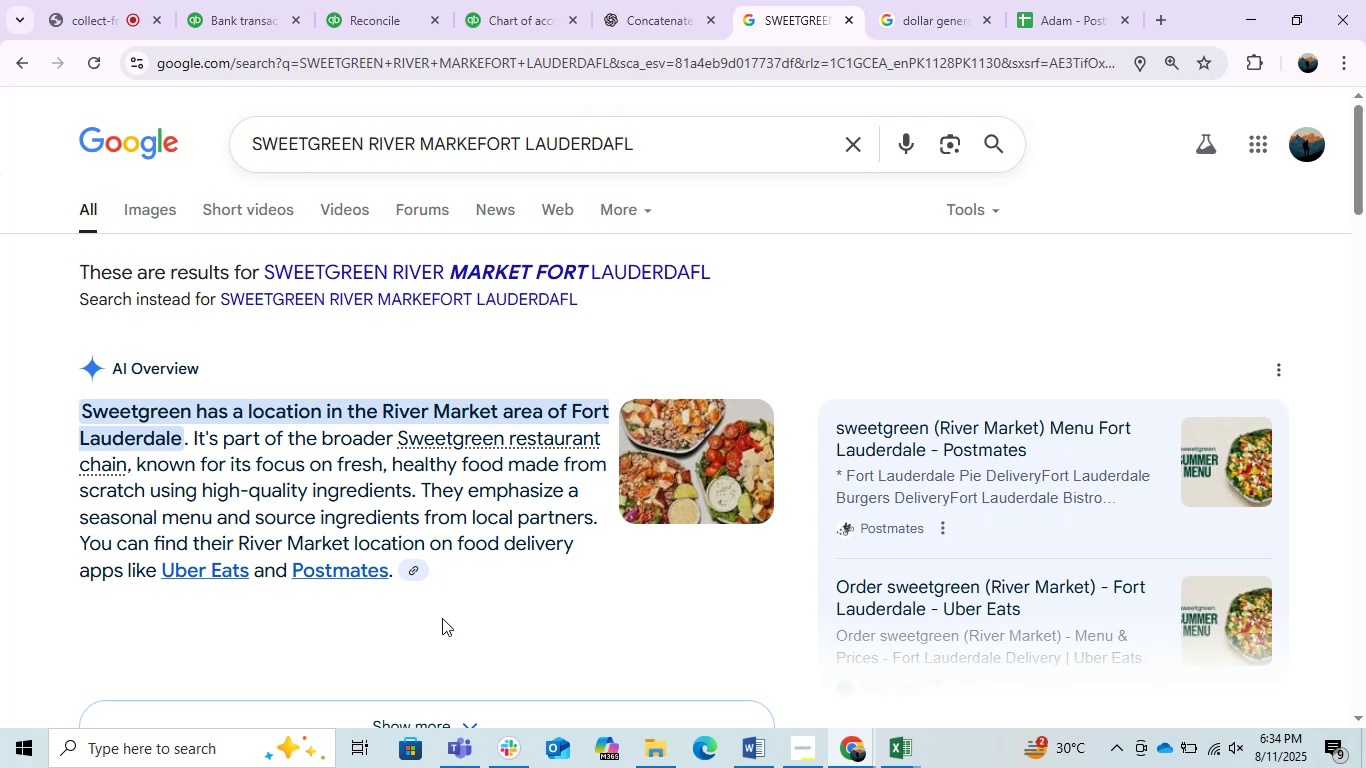 
key(Control+C)
 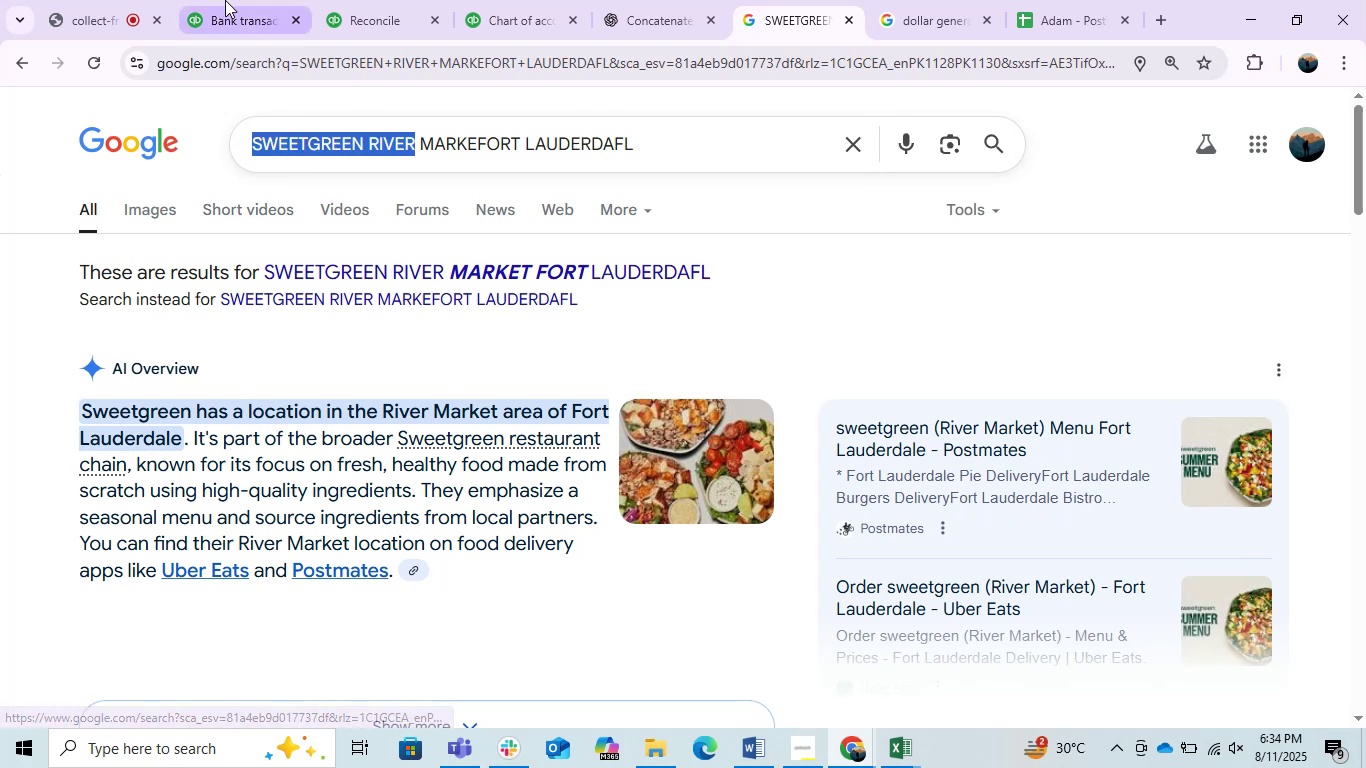 
left_click([236, 0])
 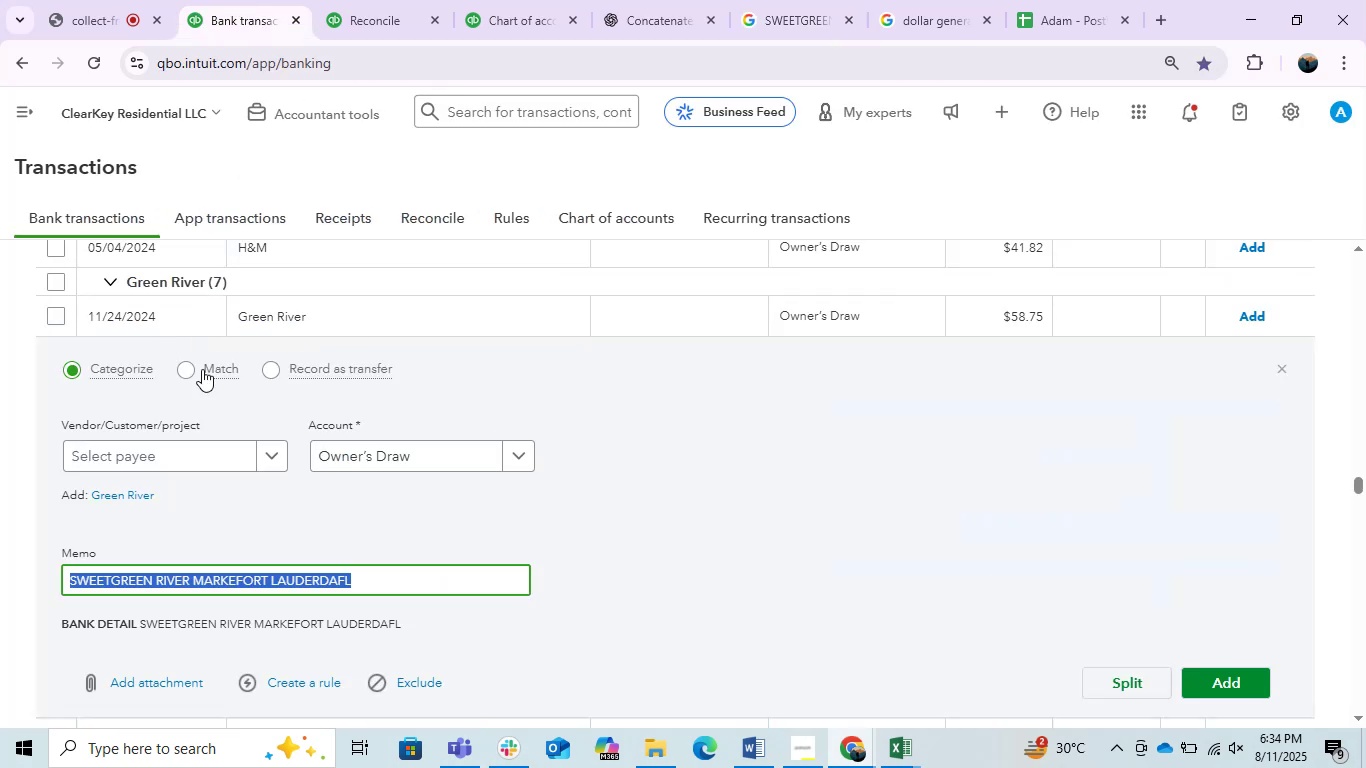 
left_click([170, 456])
 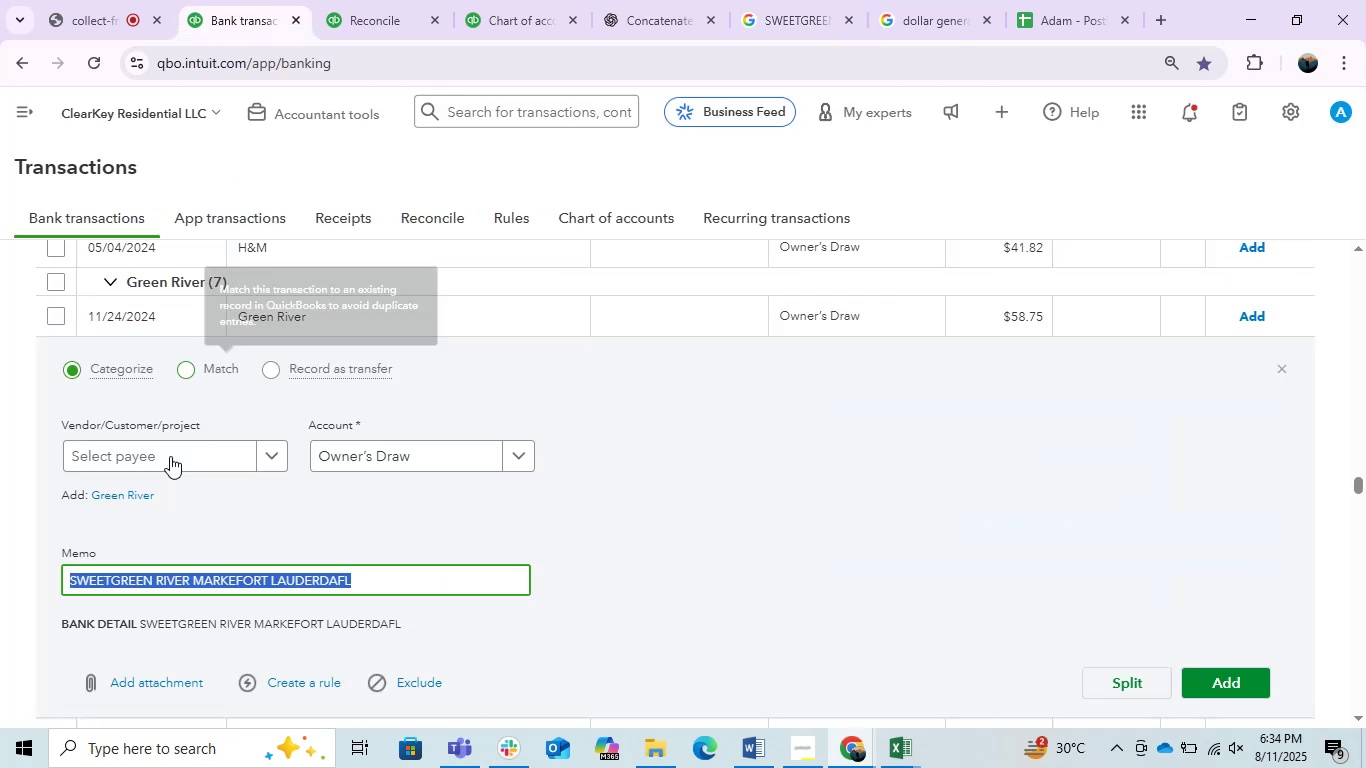 
hold_key(key=ControlLeft, duration=0.94)
 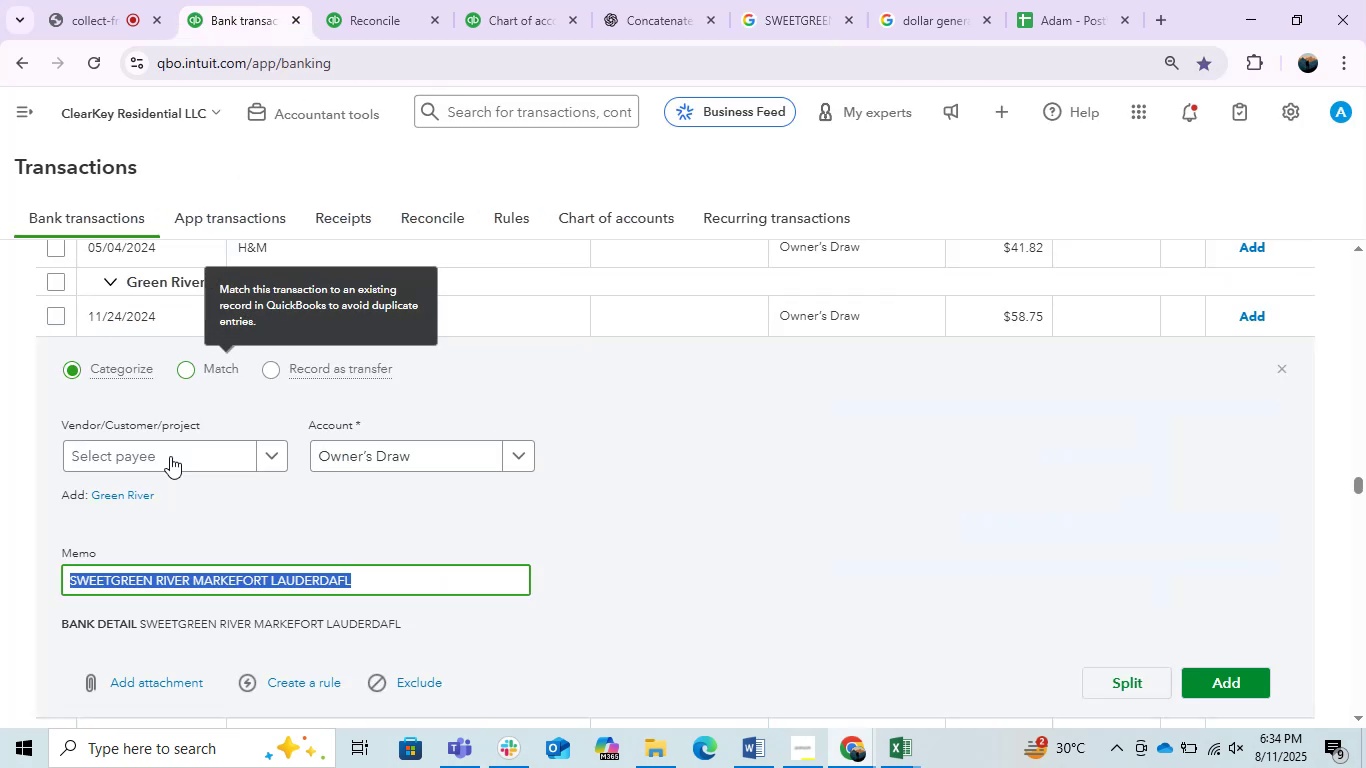 
left_click([170, 456])
 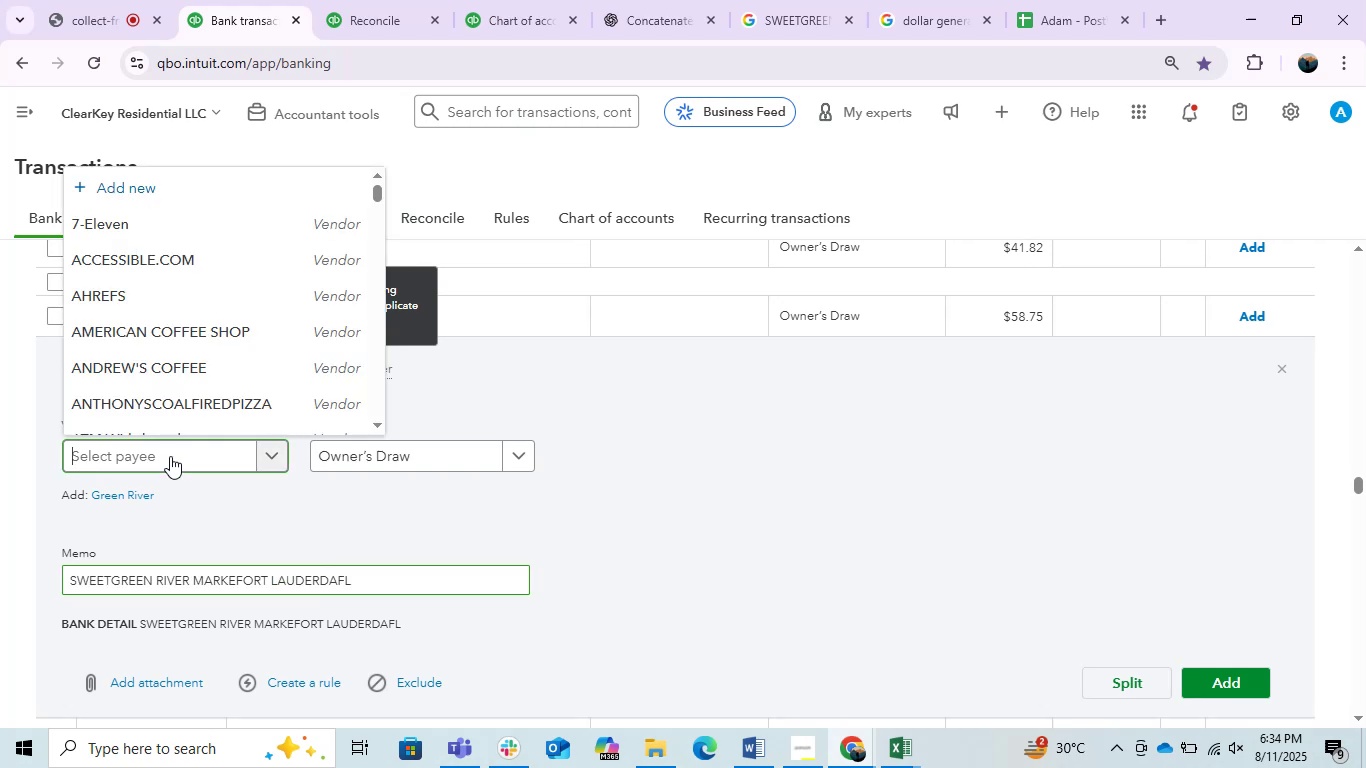 
key(Control+V)
 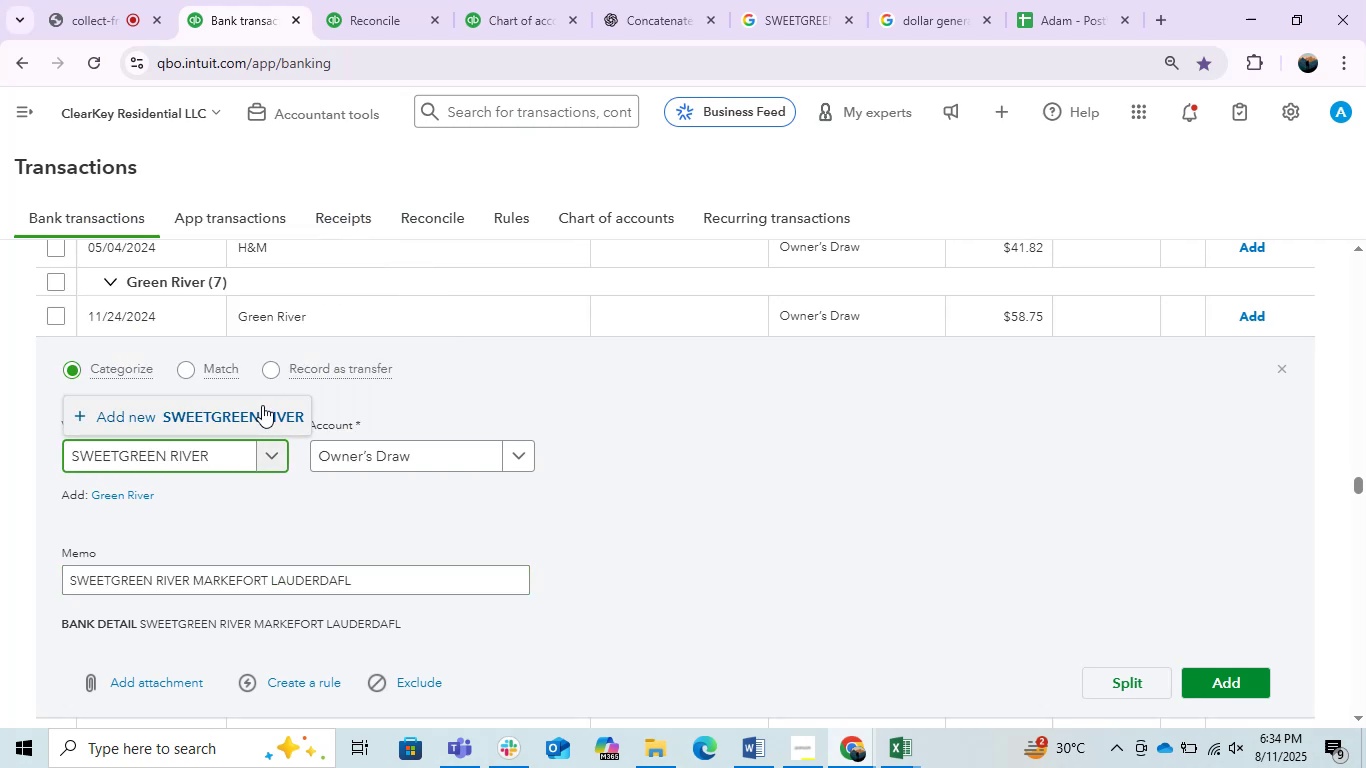 
left_click([256, 410])
 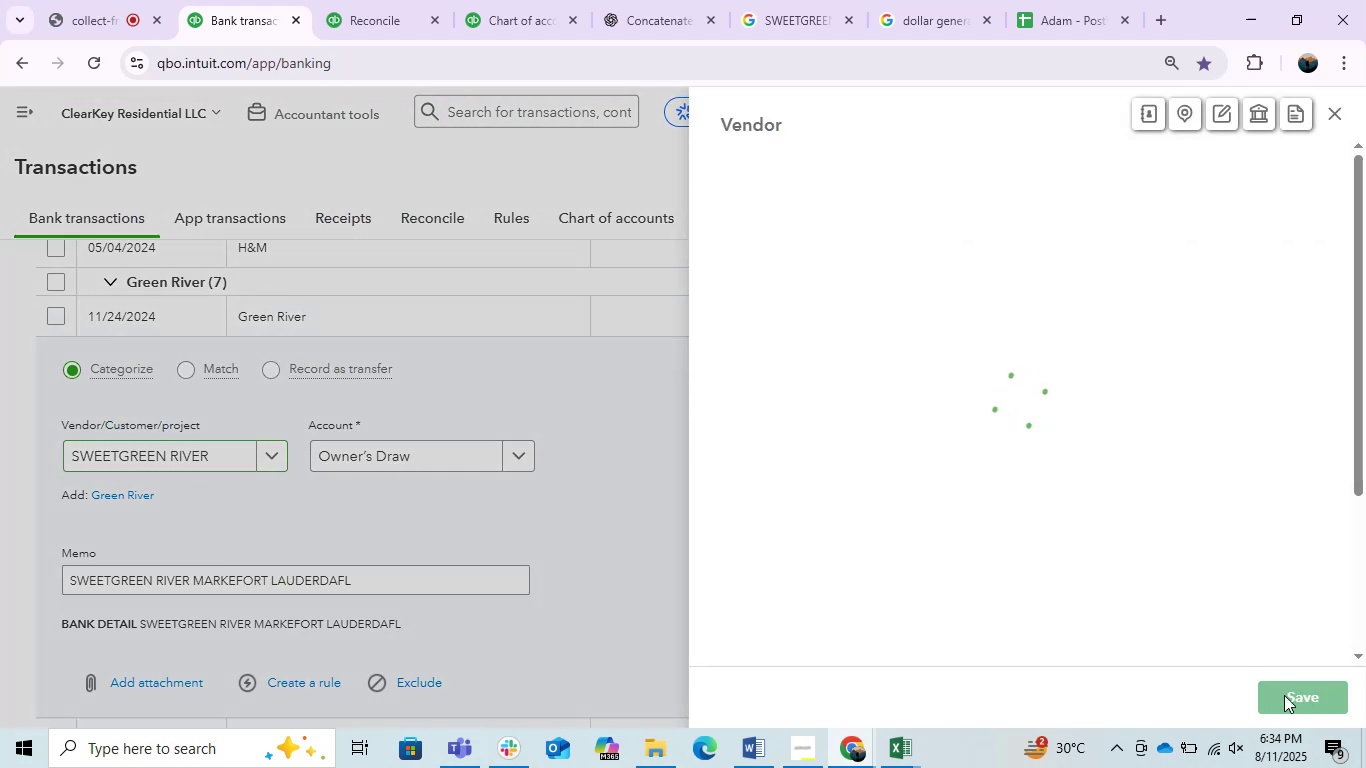 
wait(5.04)
 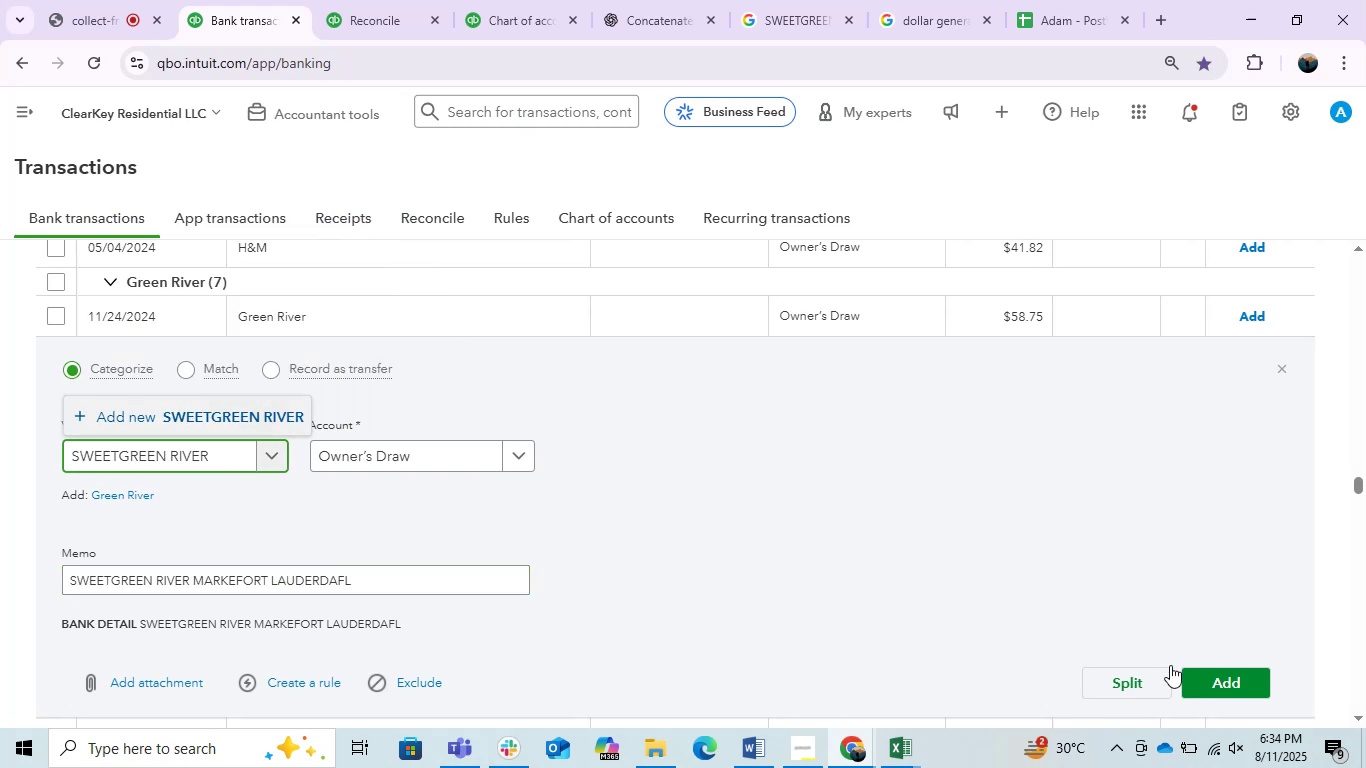 
left_click([1284, 695])
 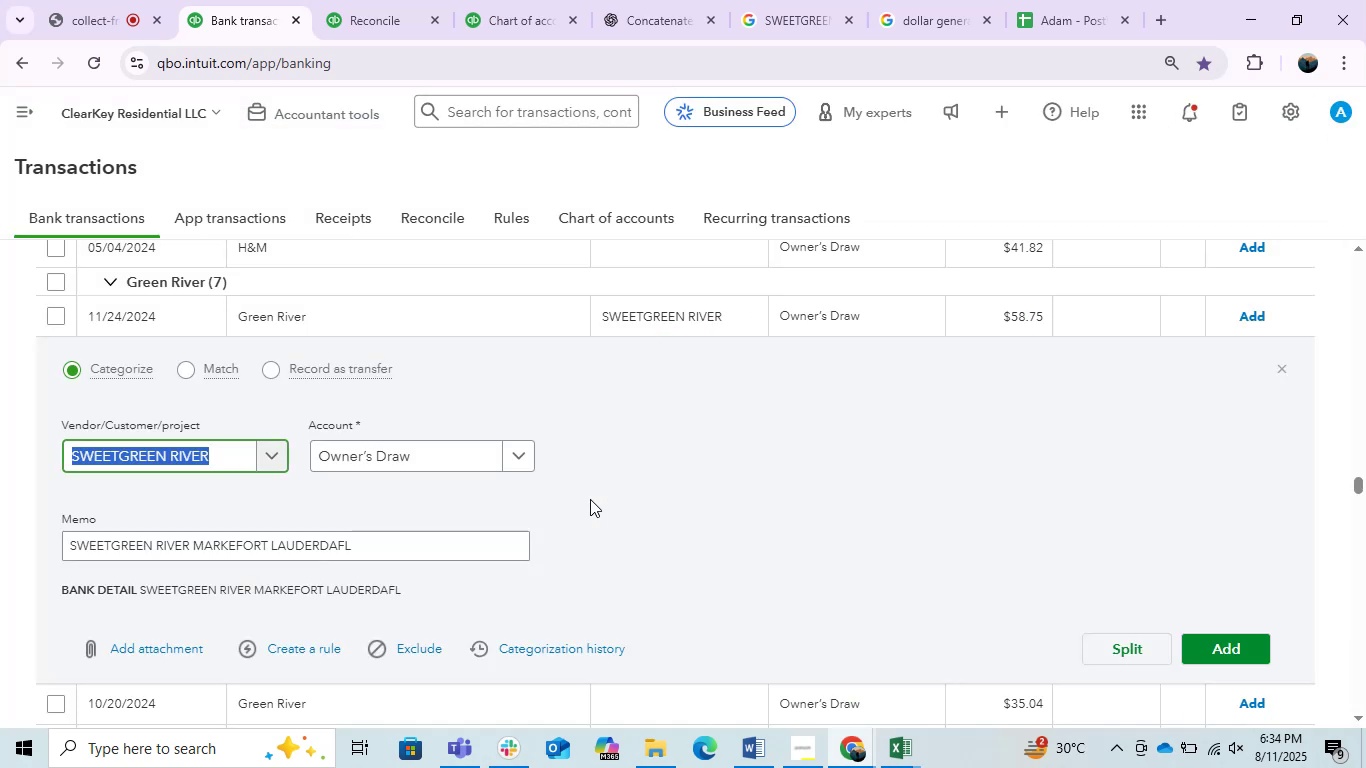 
left_click([55, 281])
 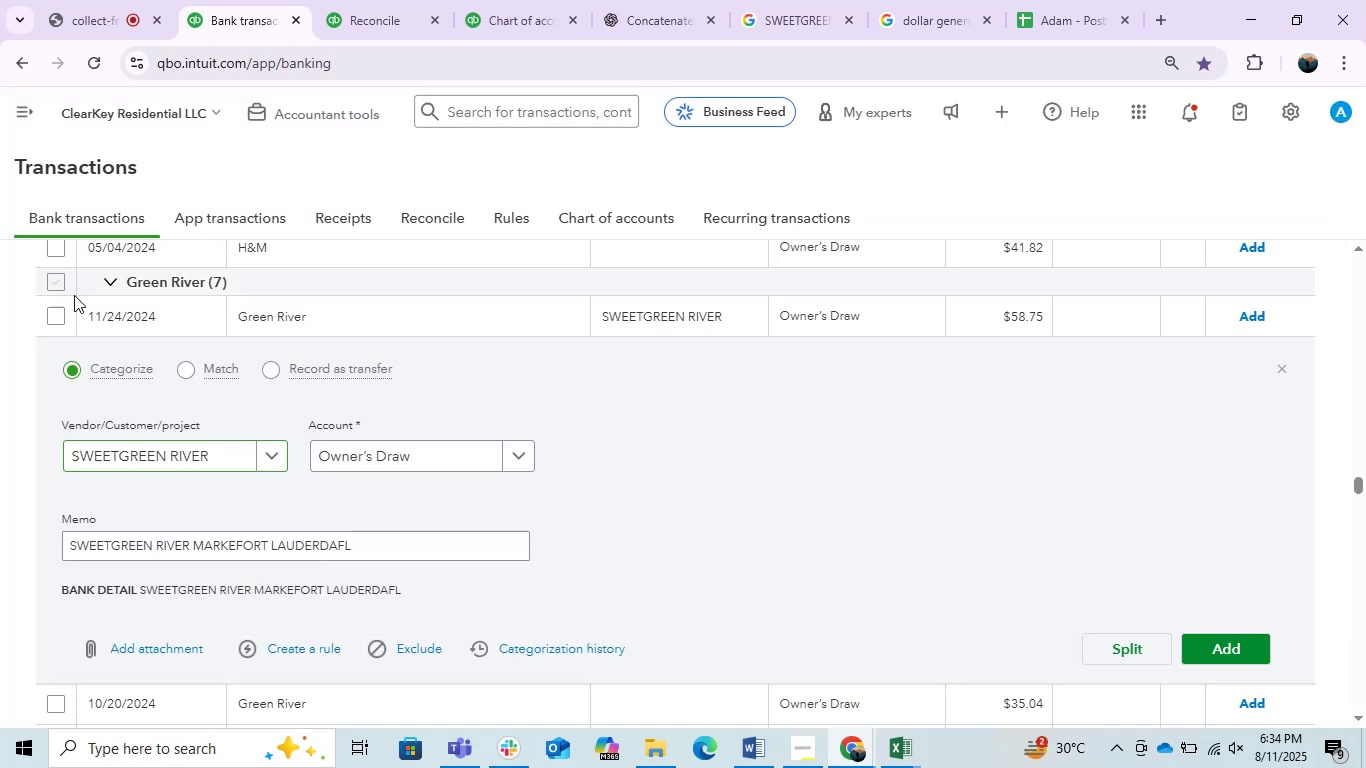 
mouse_move([519, 336])
 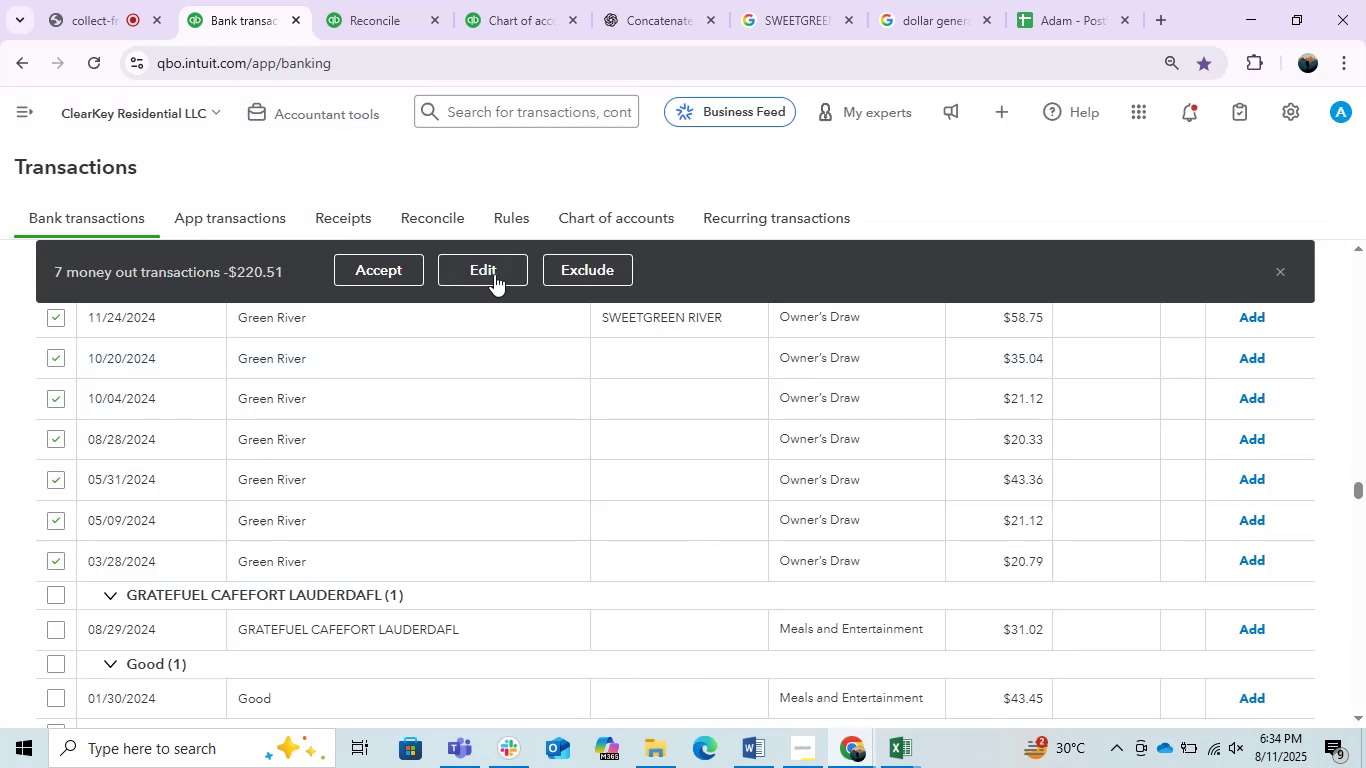 
left_click([494, 274])
 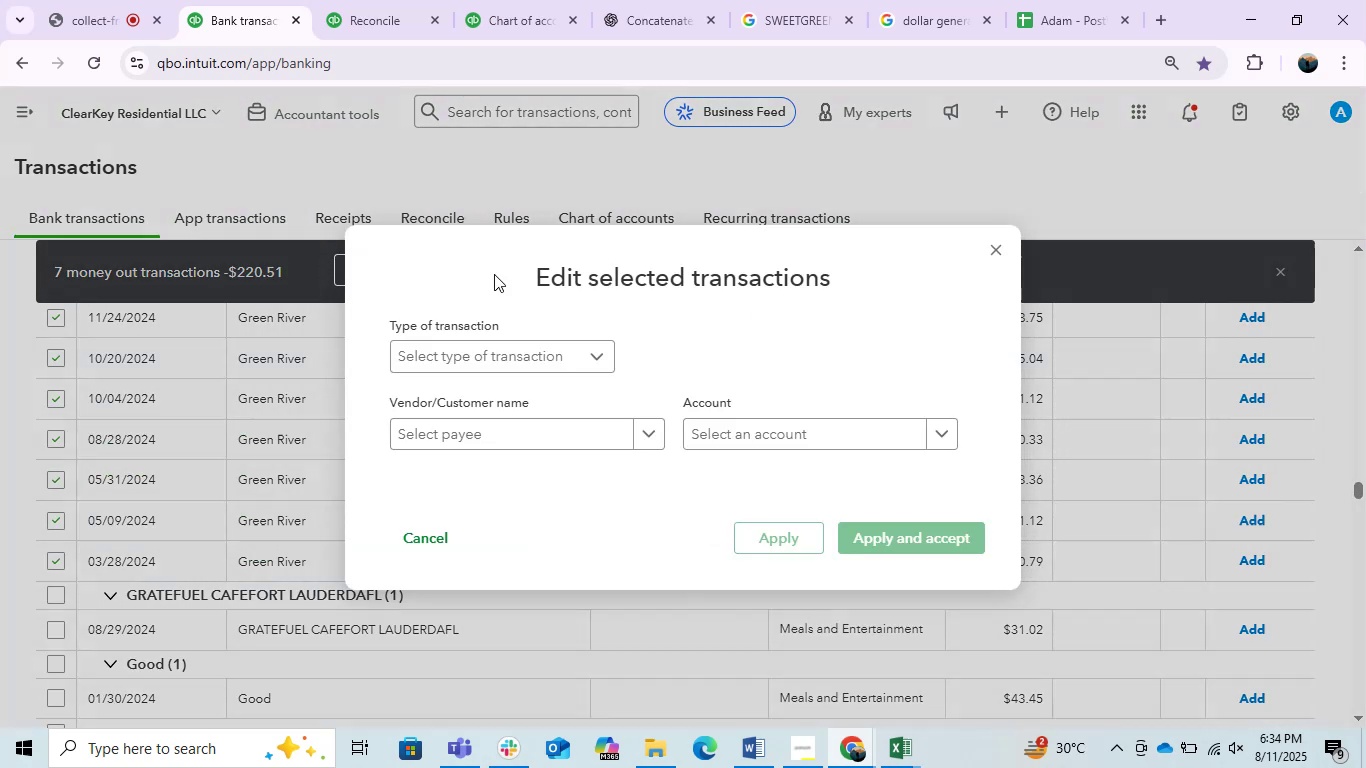 
left_click([536, 359])
 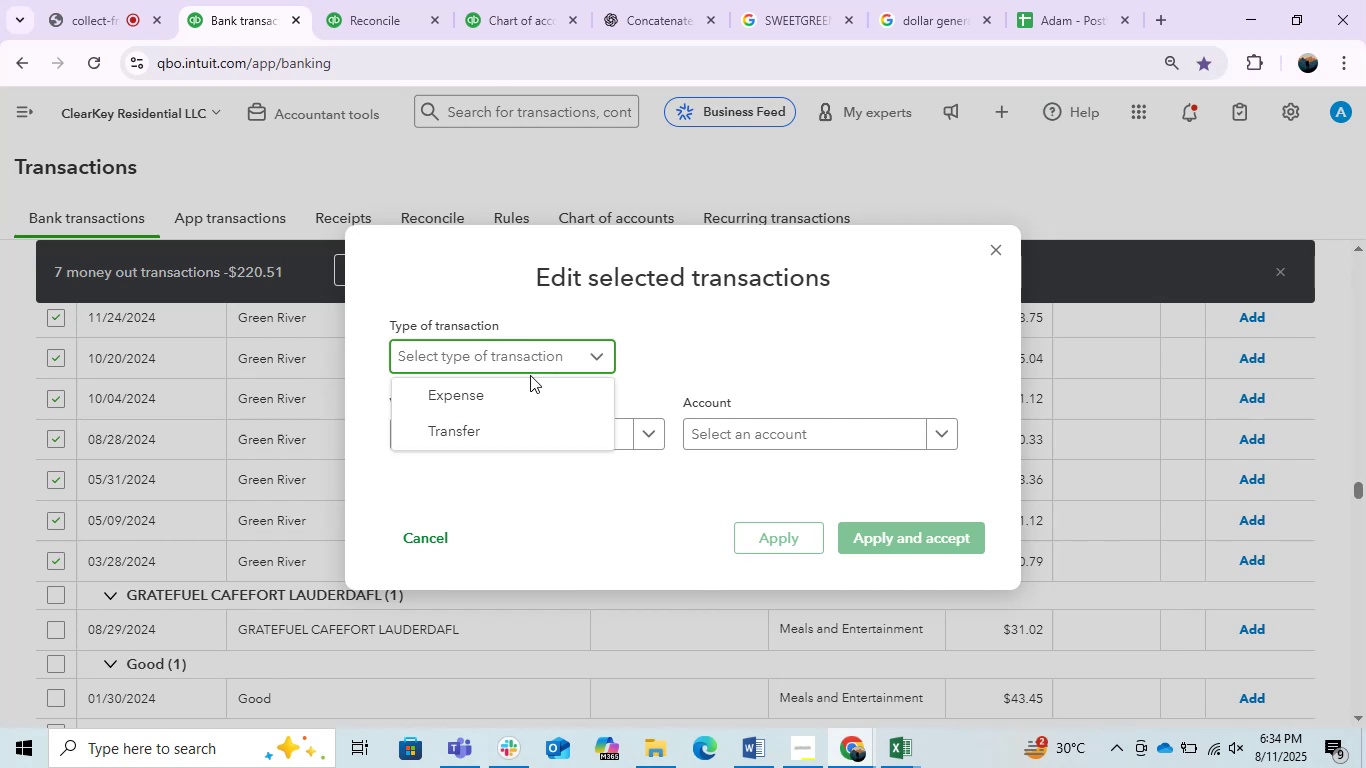 
left_click([522, 402])
 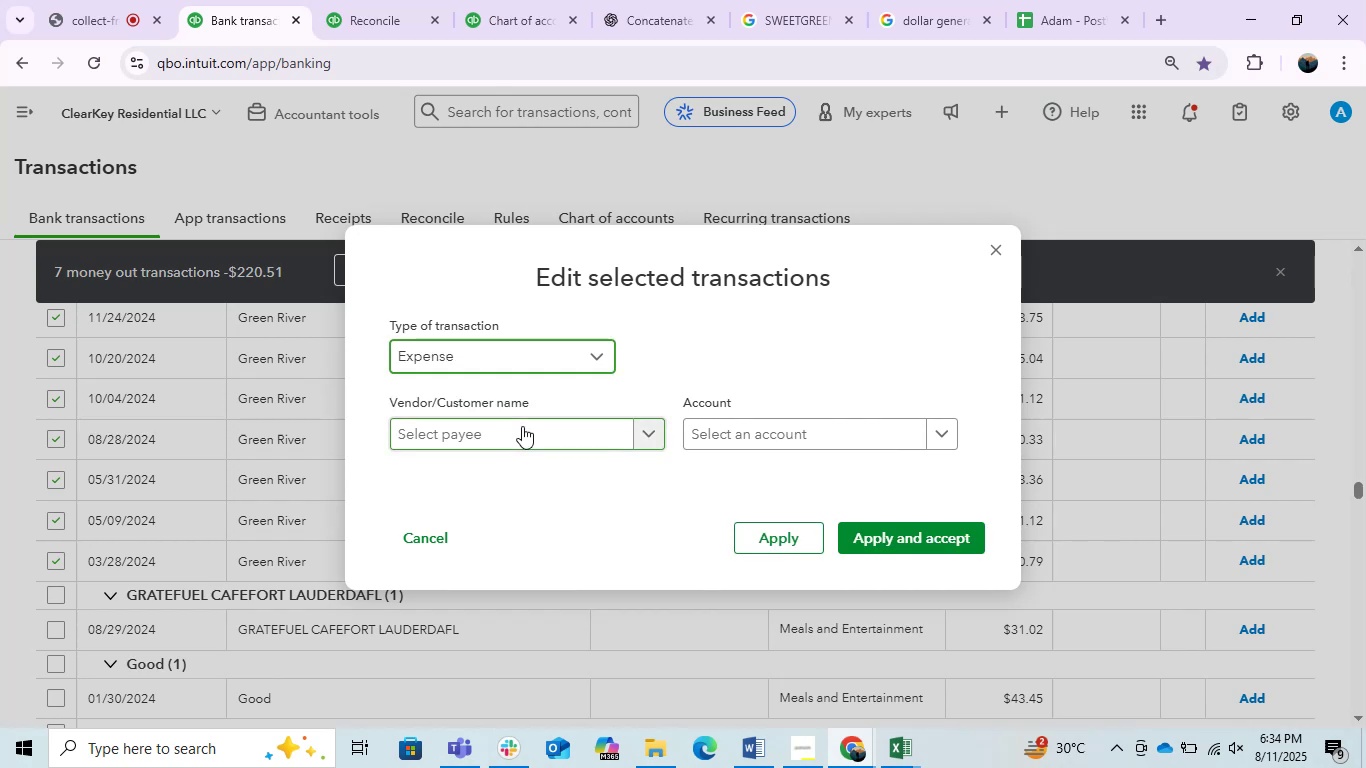 
left_click([522, 426])
 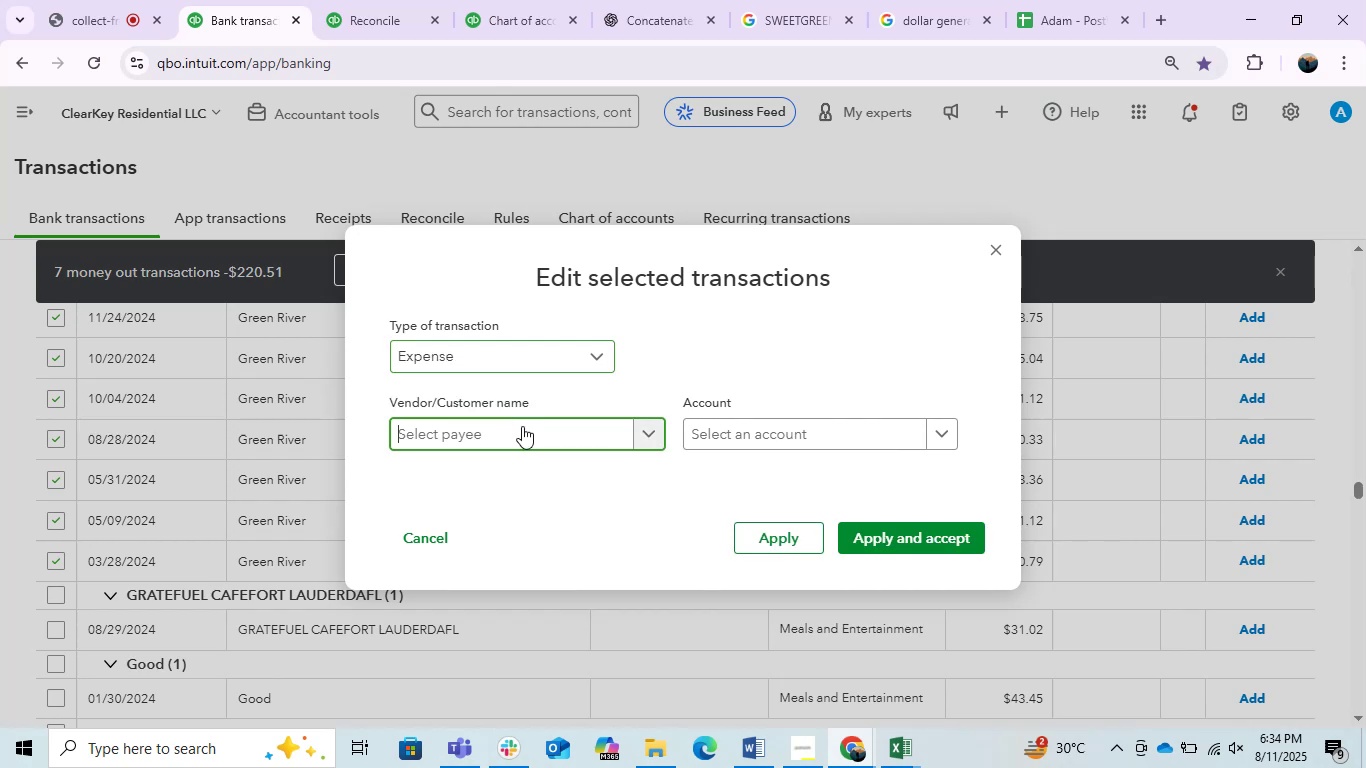 
key(Control+V)
 